 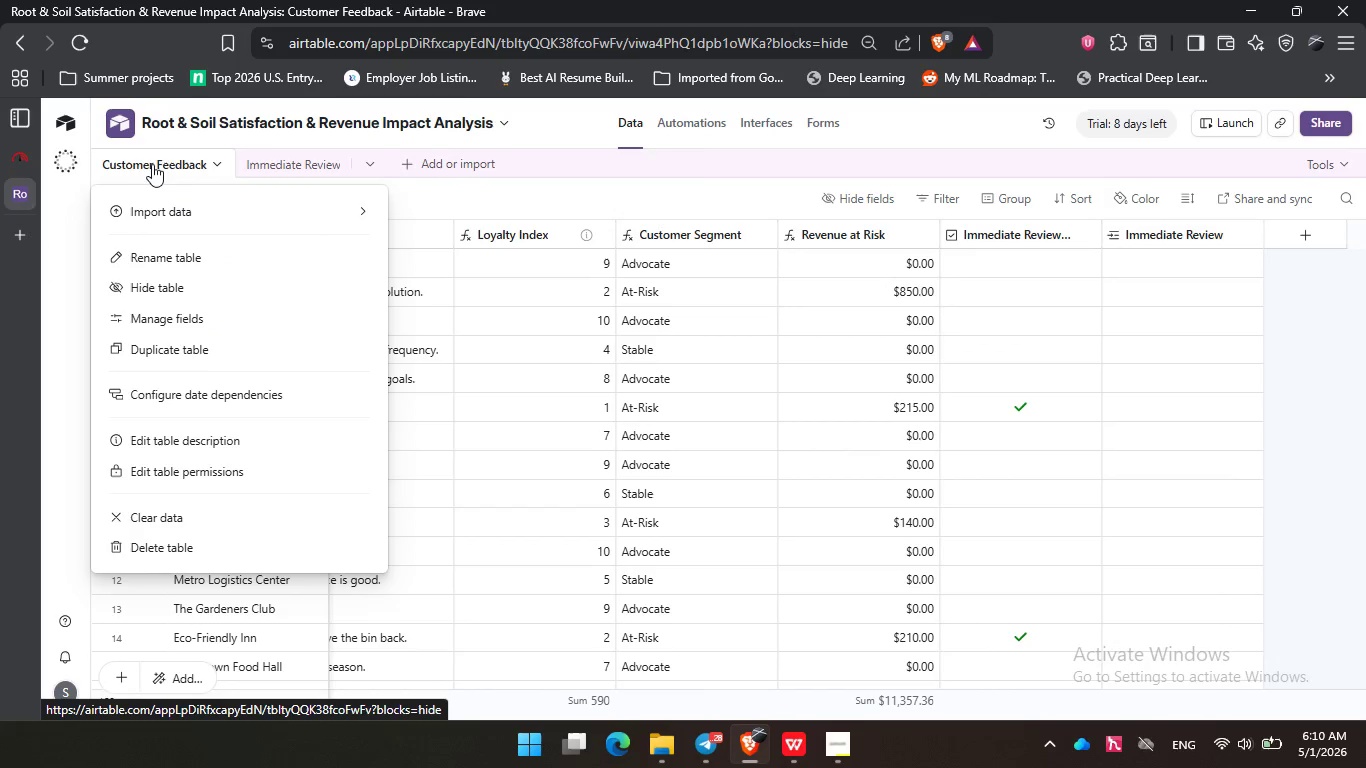 
left_click([170, 165])
 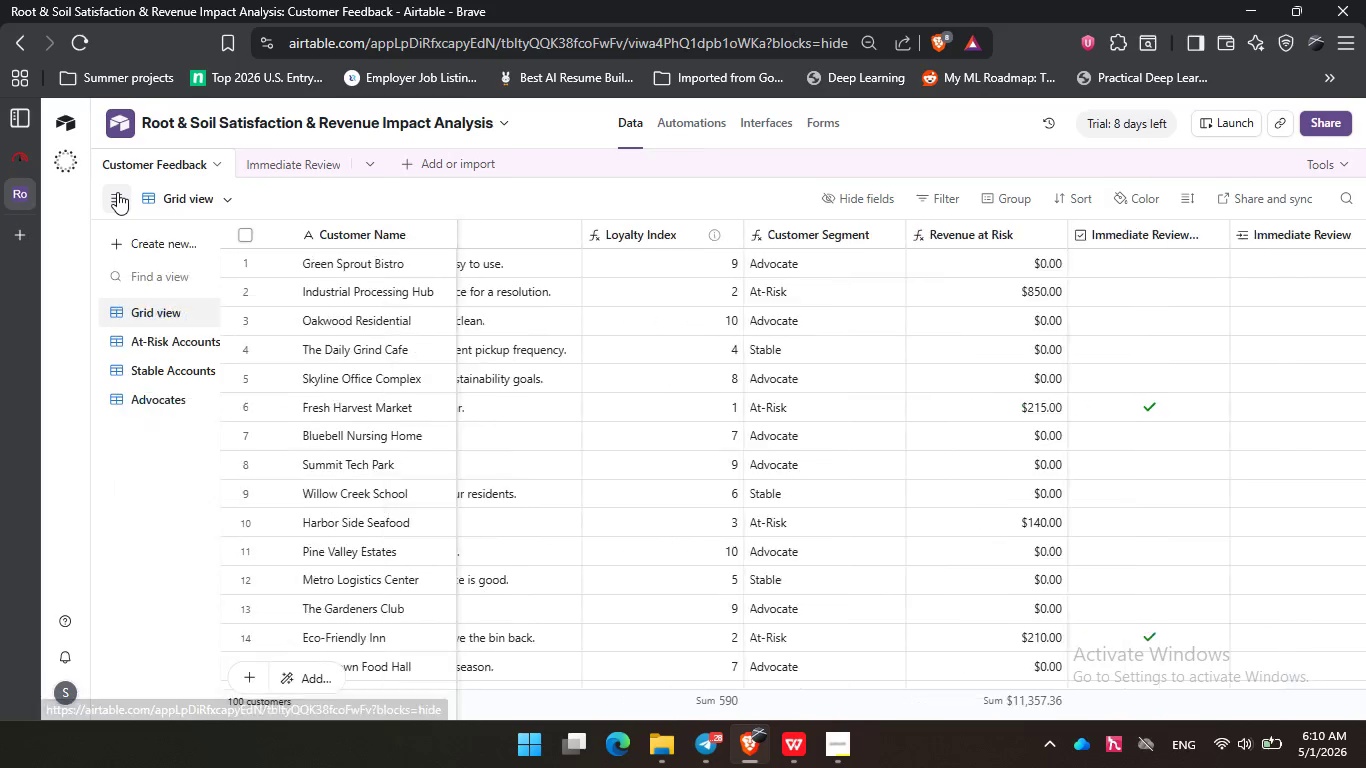 
left_click([117, 192])
 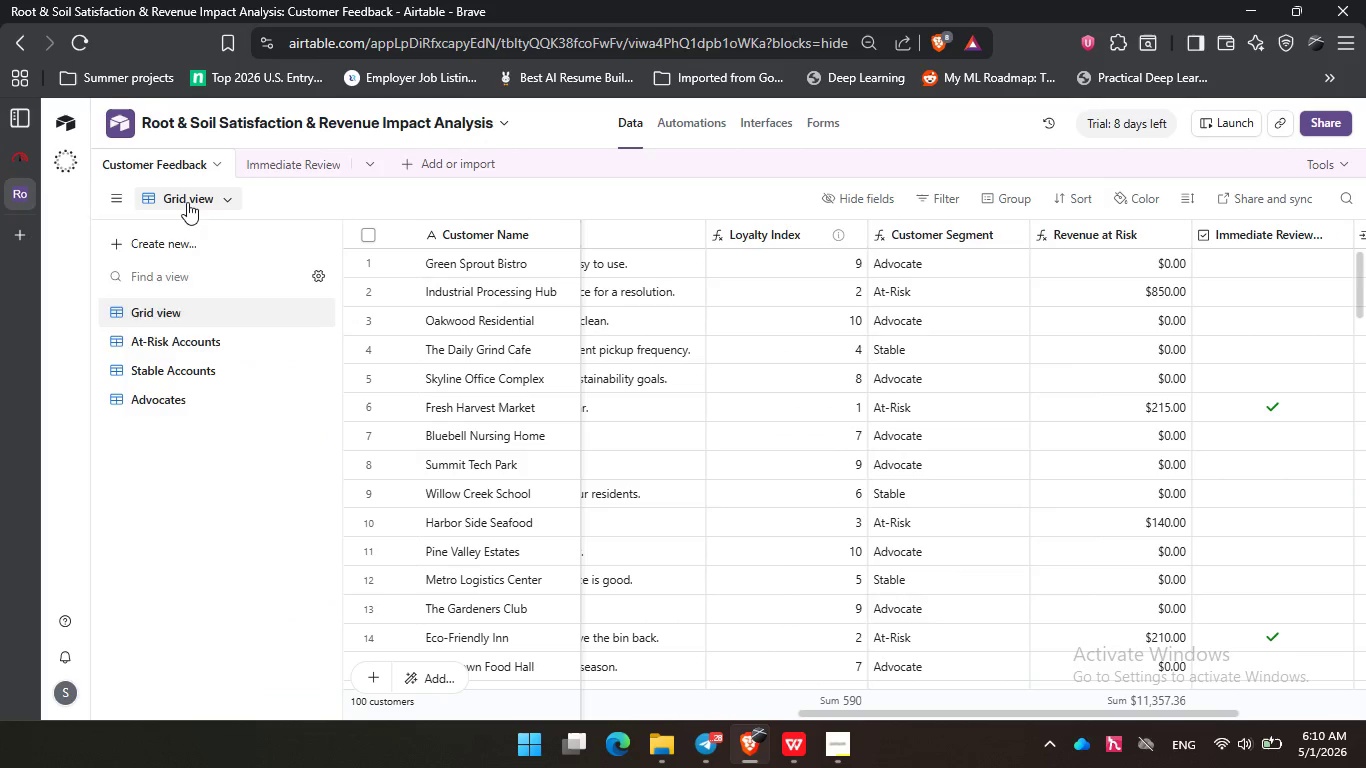 
left_click([187, 202])
 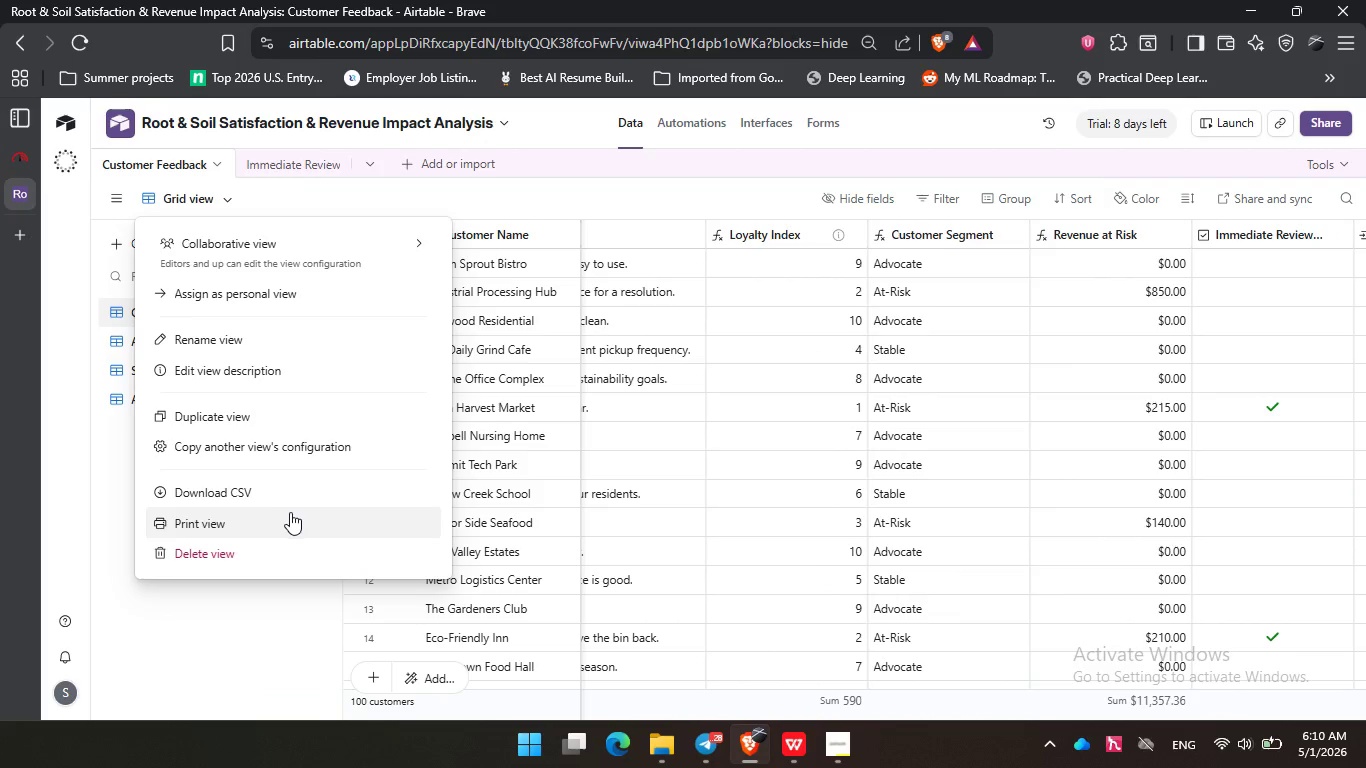 
left_click([293, 518])
 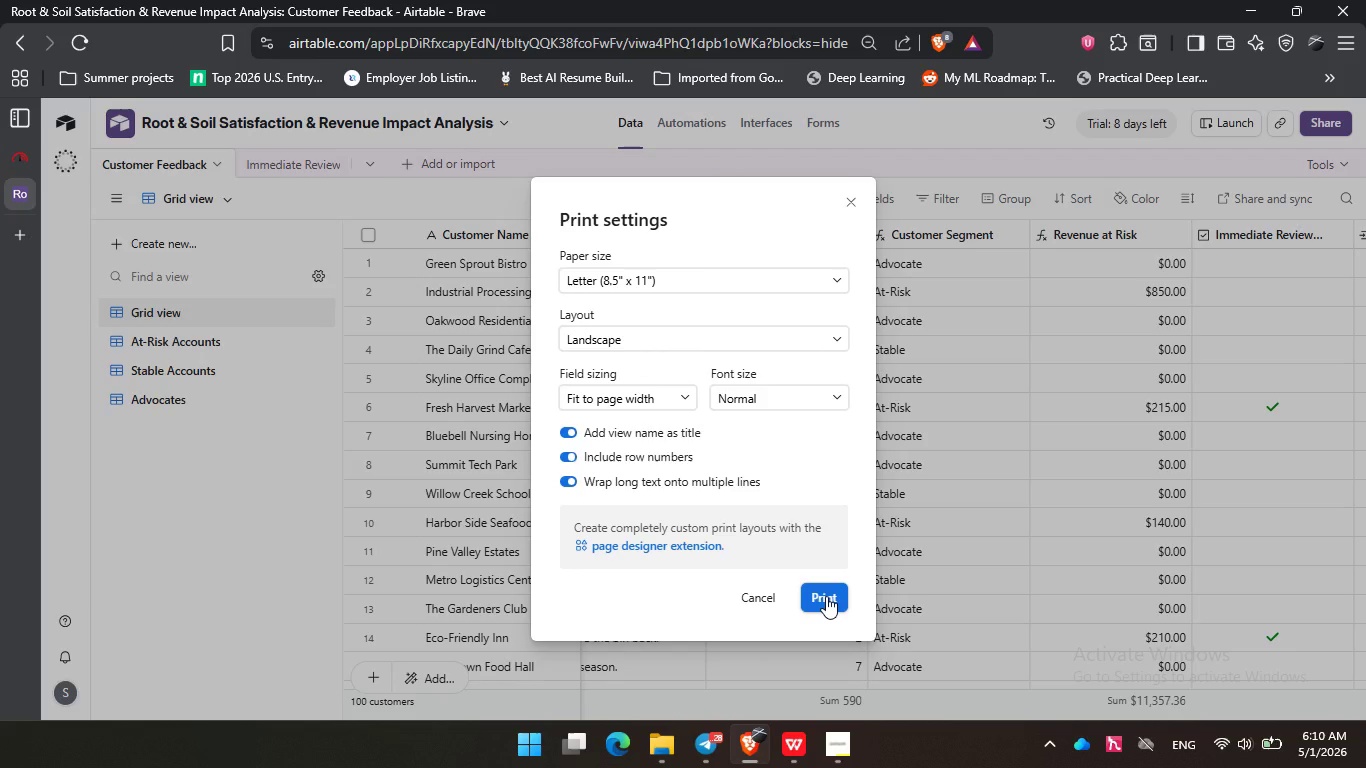 
left_click([826, 596])
 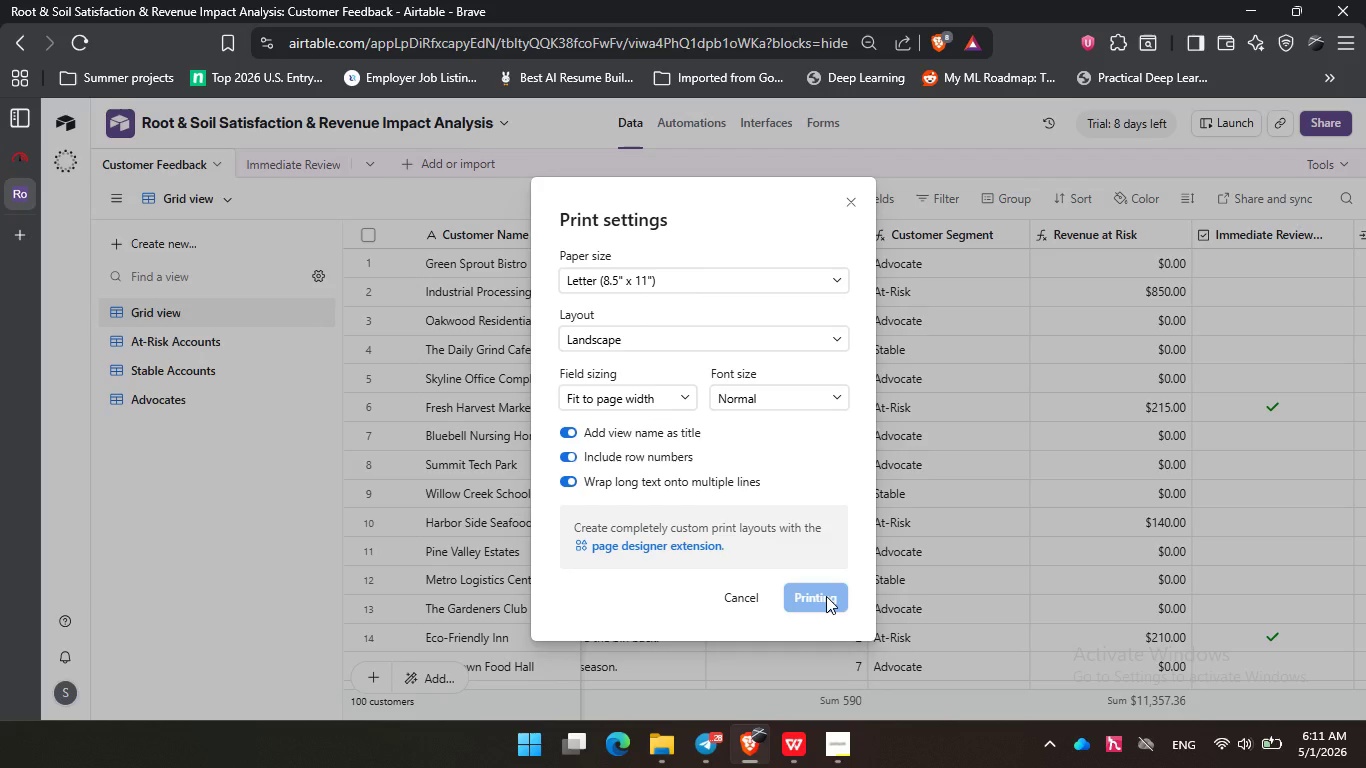 
wait(35.2)
 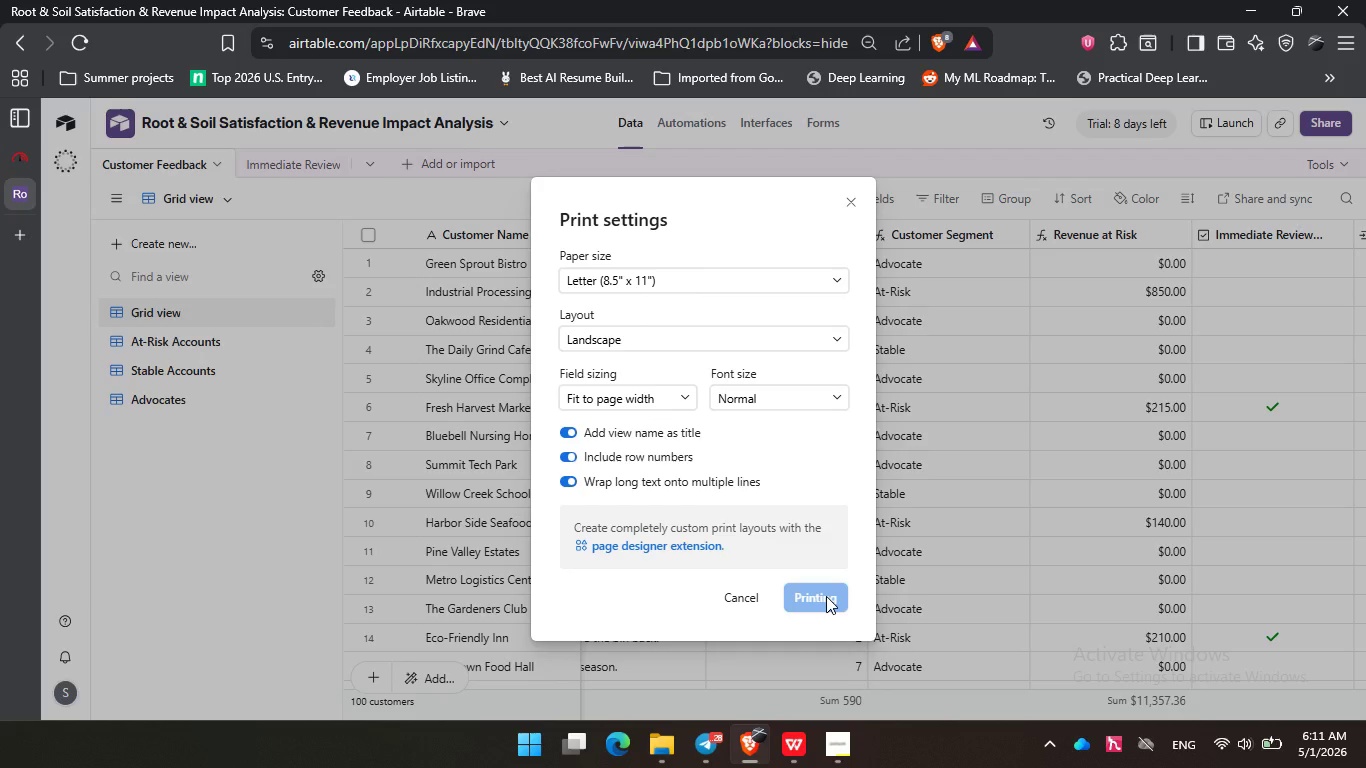 
left_click([818, 600])
 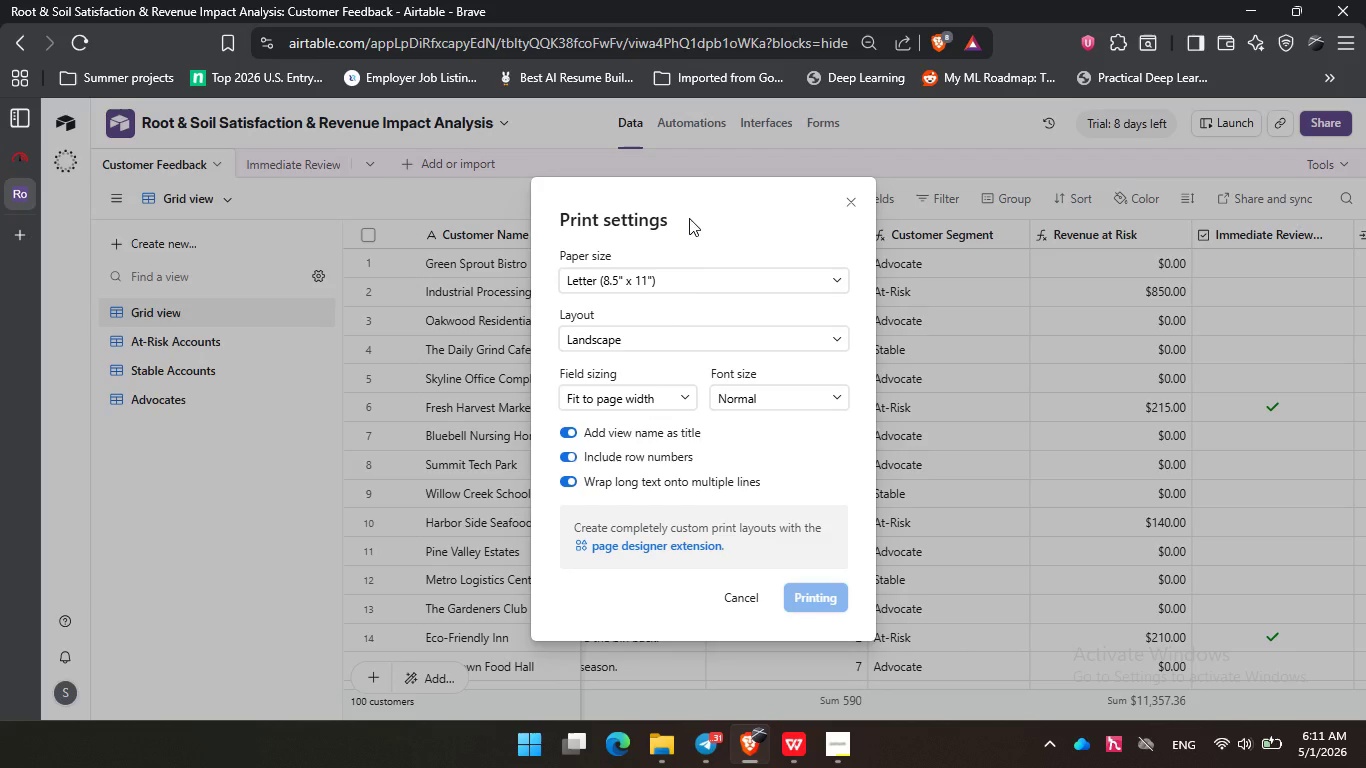 
left_click([689, 218])
 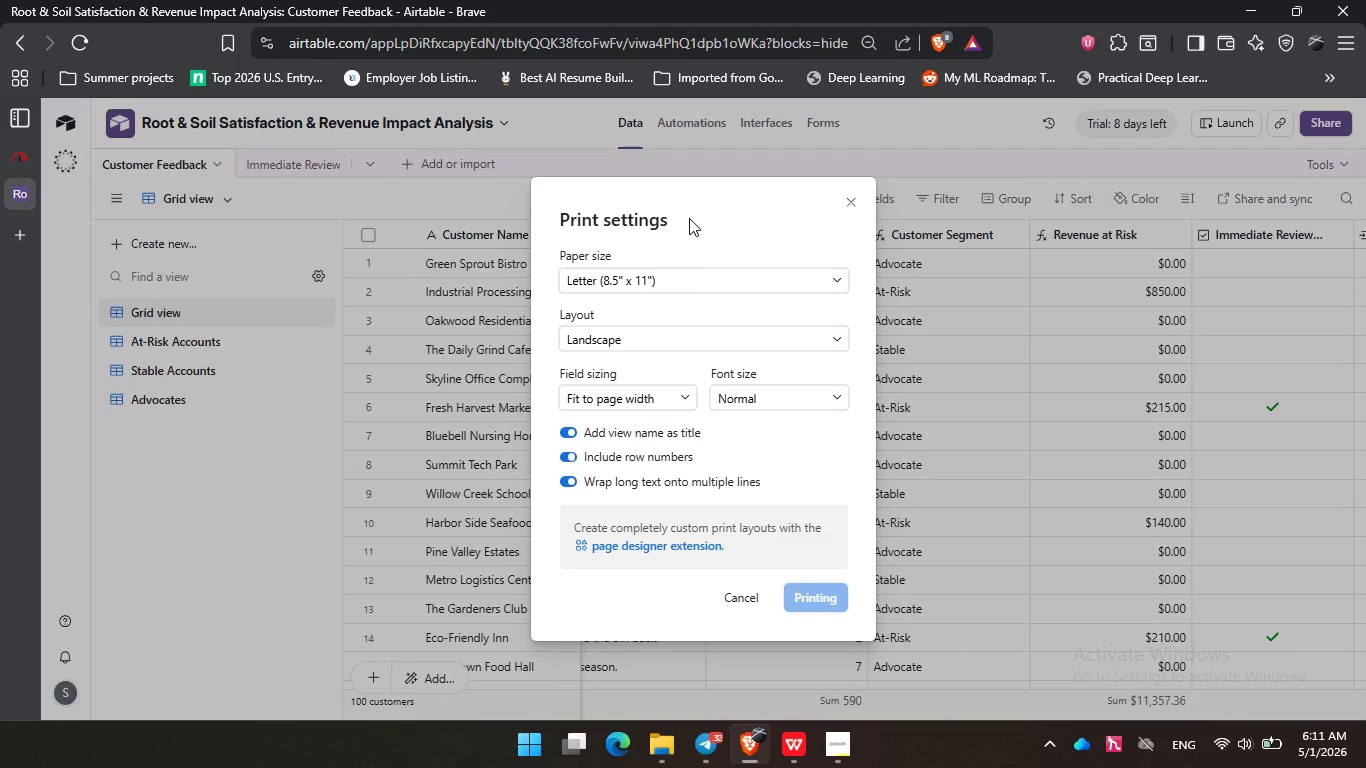 
wait(15.53)
 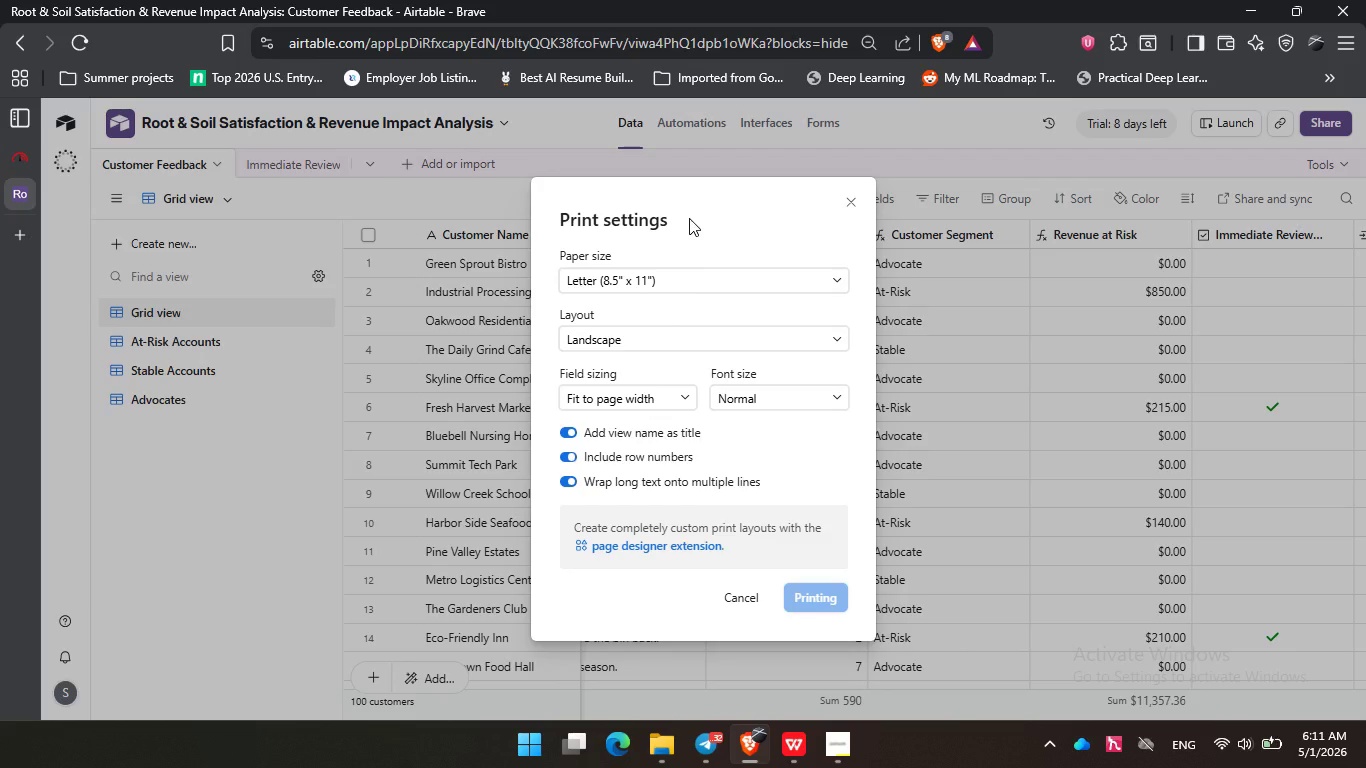 
left_click([751, 202])
 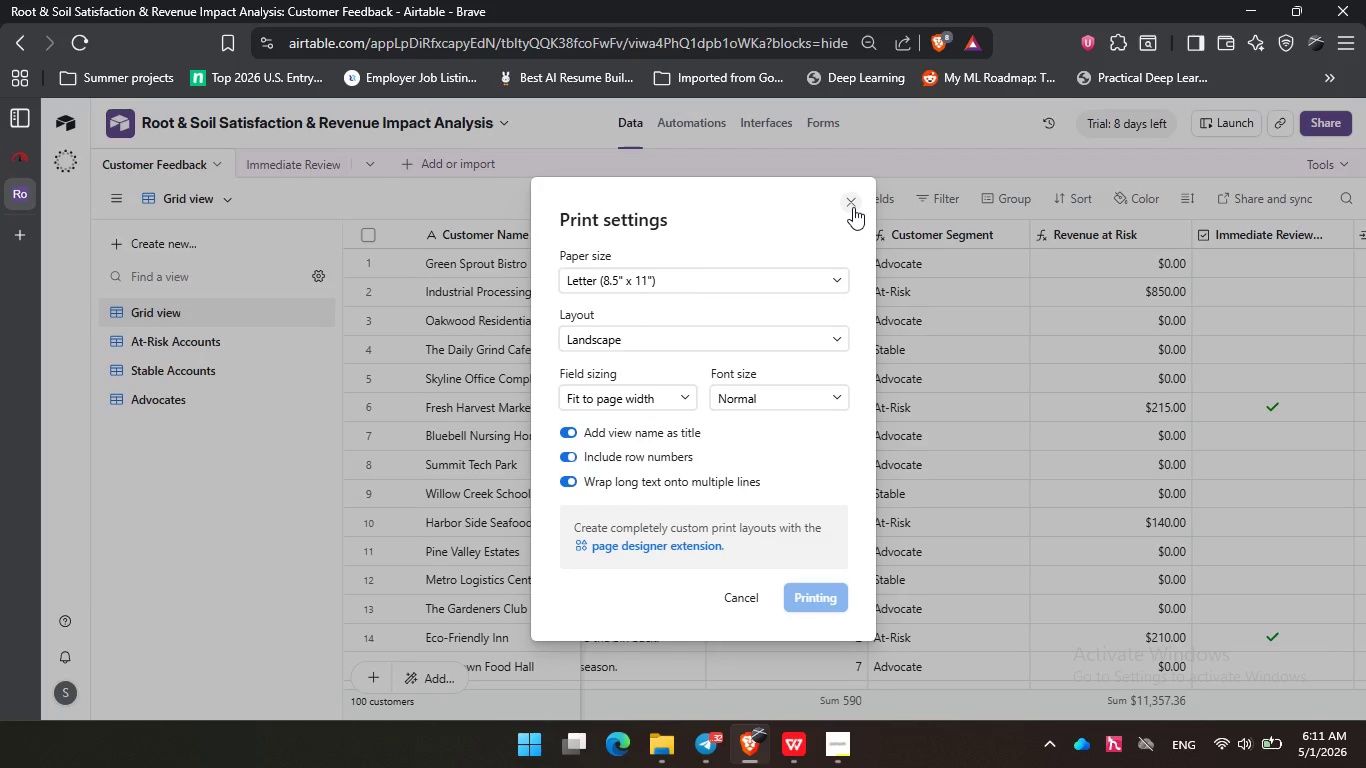 
left_click([853, 207])
 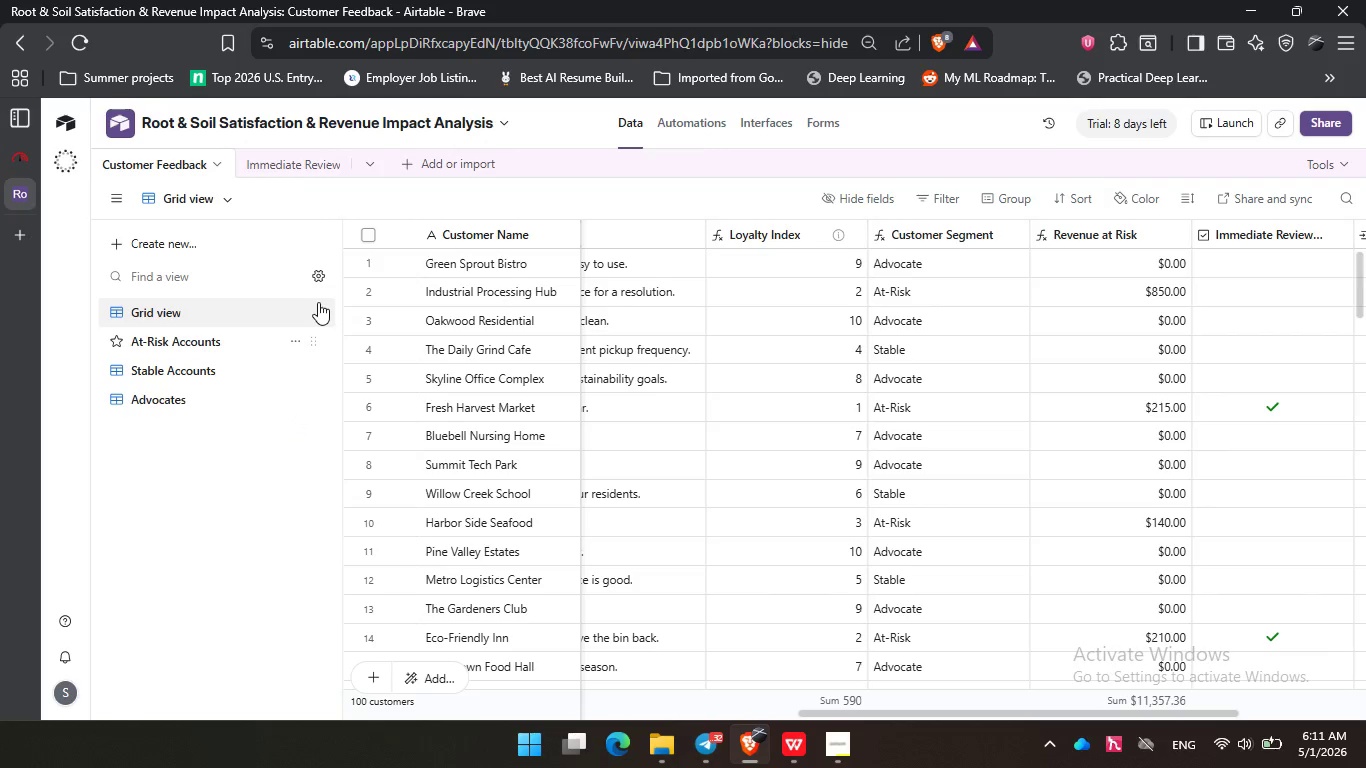 
left_click([187, 195])
 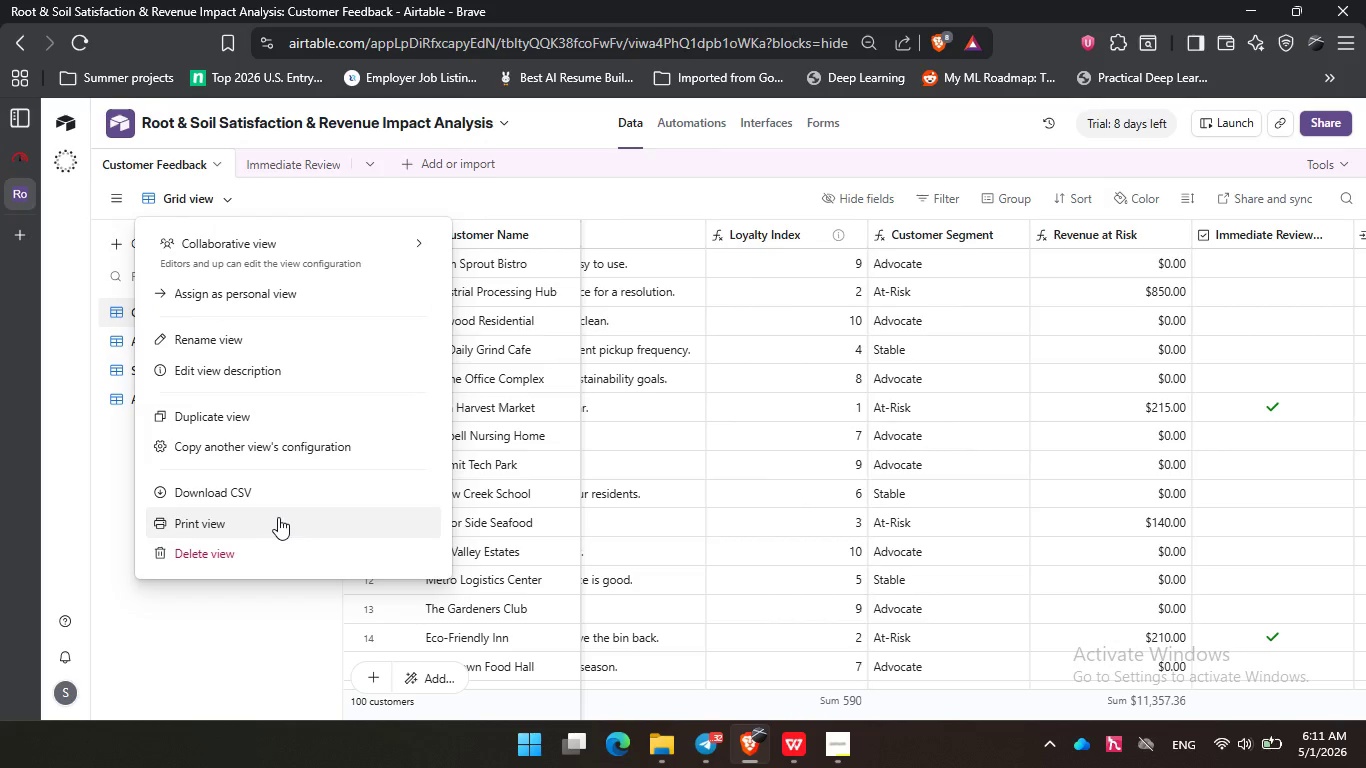 
left_click([278, 517])
 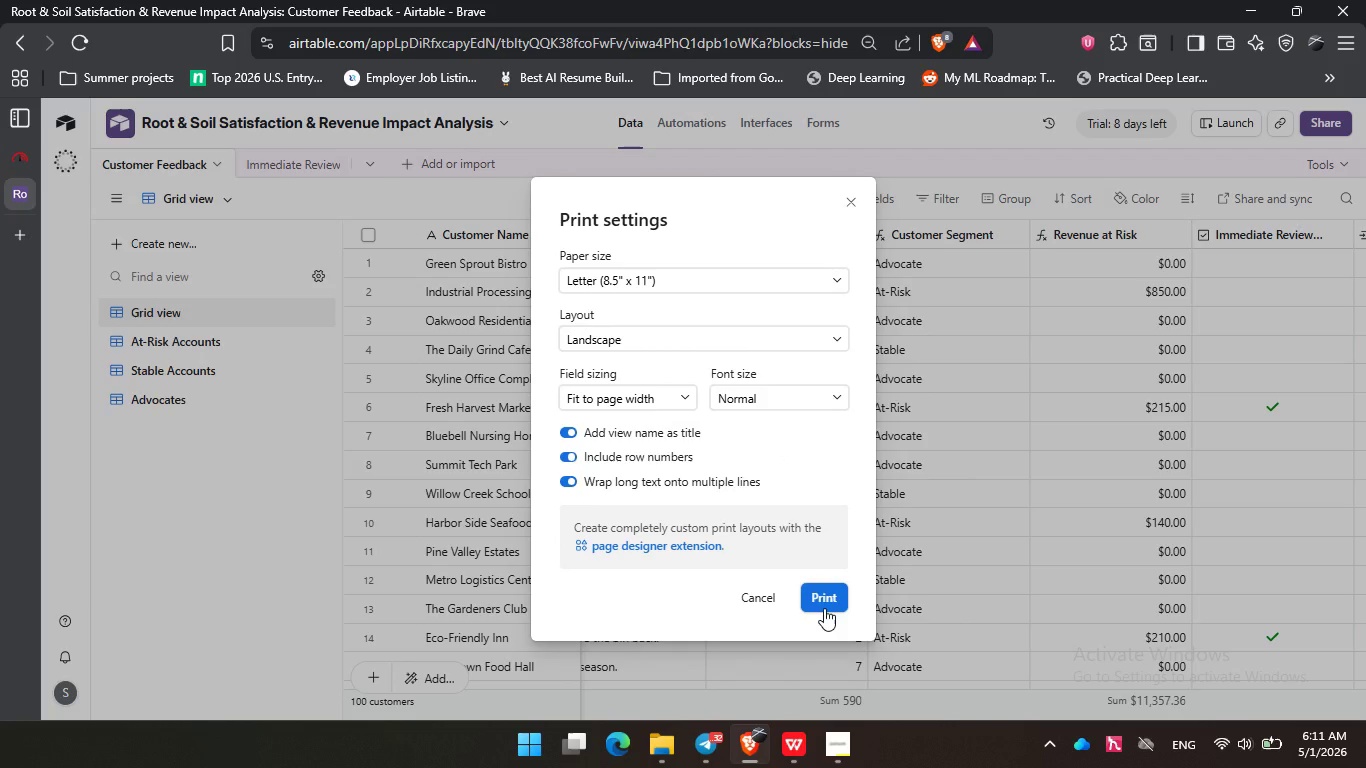 
left_click([830, 597])
 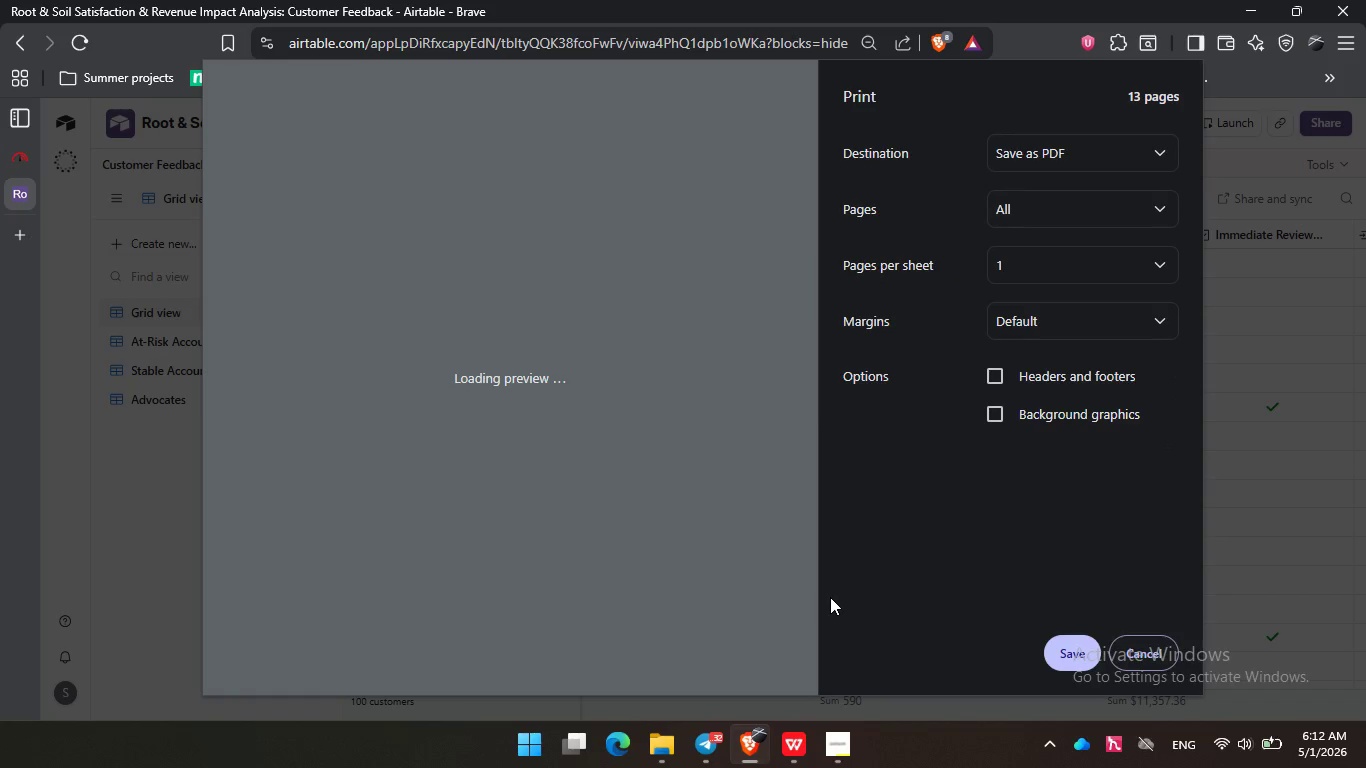 
wait(16.25)
 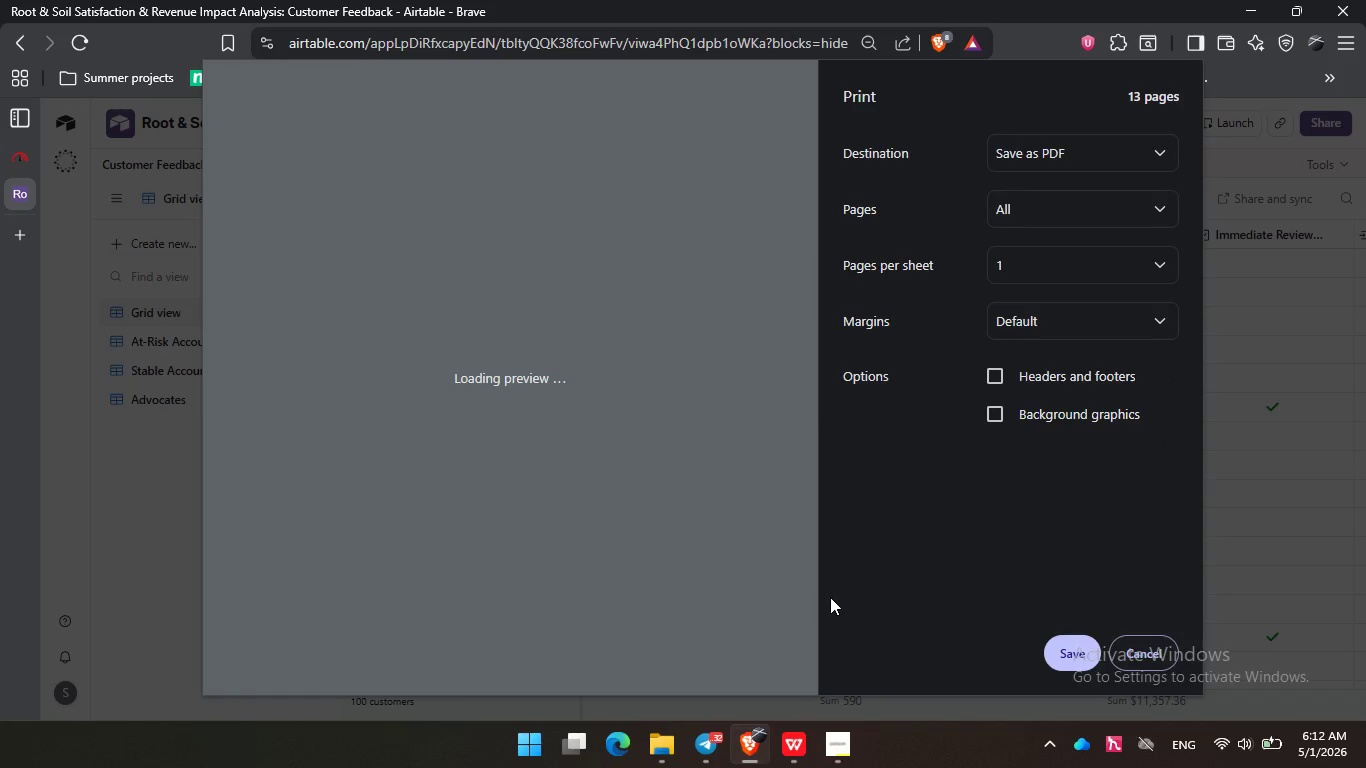 
scroll: coordinate [651, 336], scroll_direction: down, amount: 61.0
 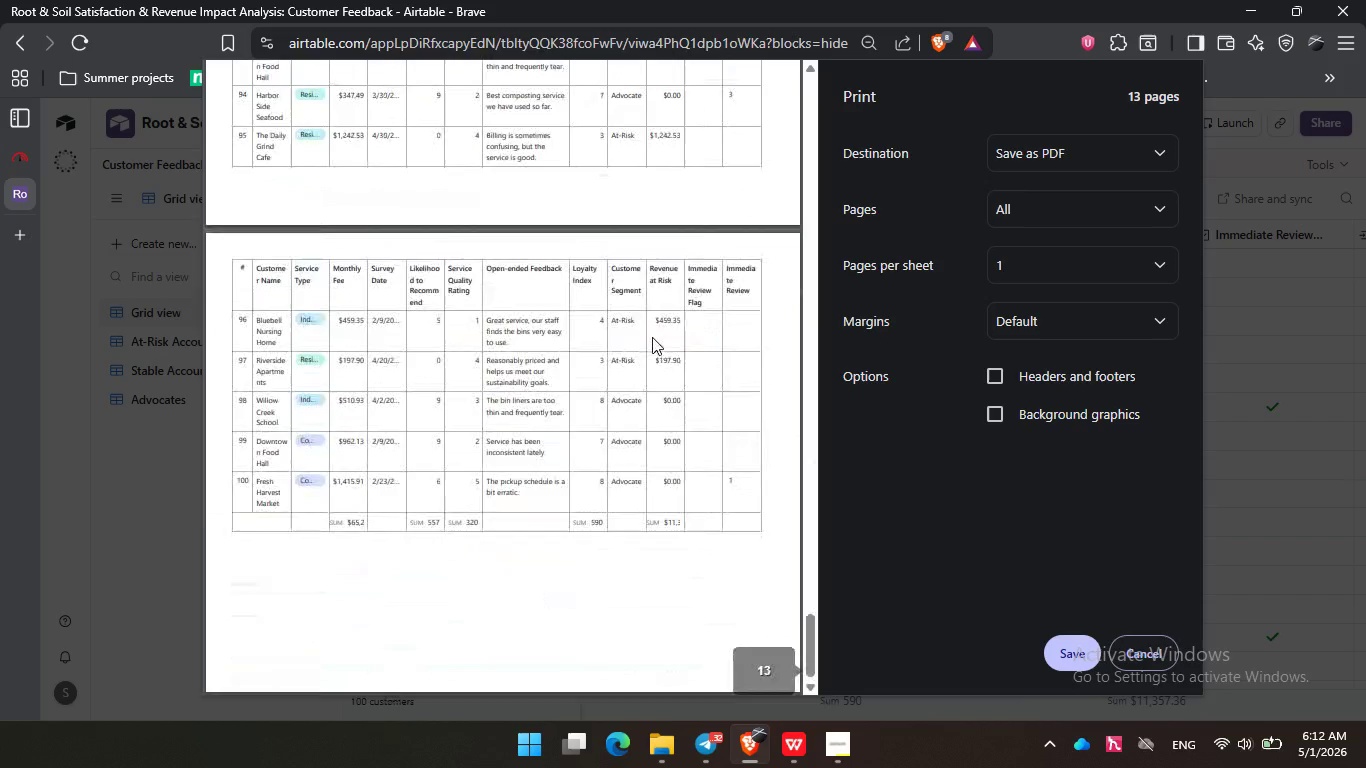 
left_click([1074, 656])
 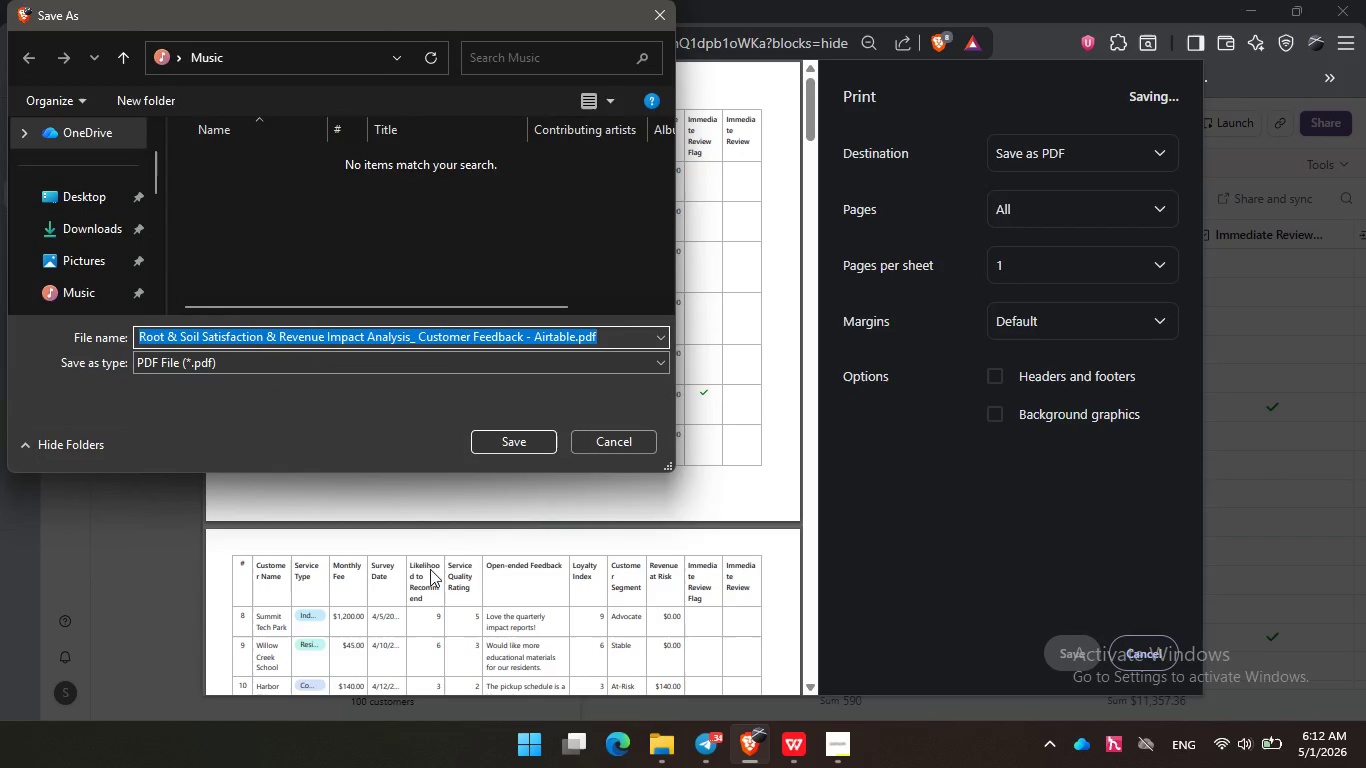 
scroll: coordinate [652, 338], scroll_direction: up, amount: 61.0
 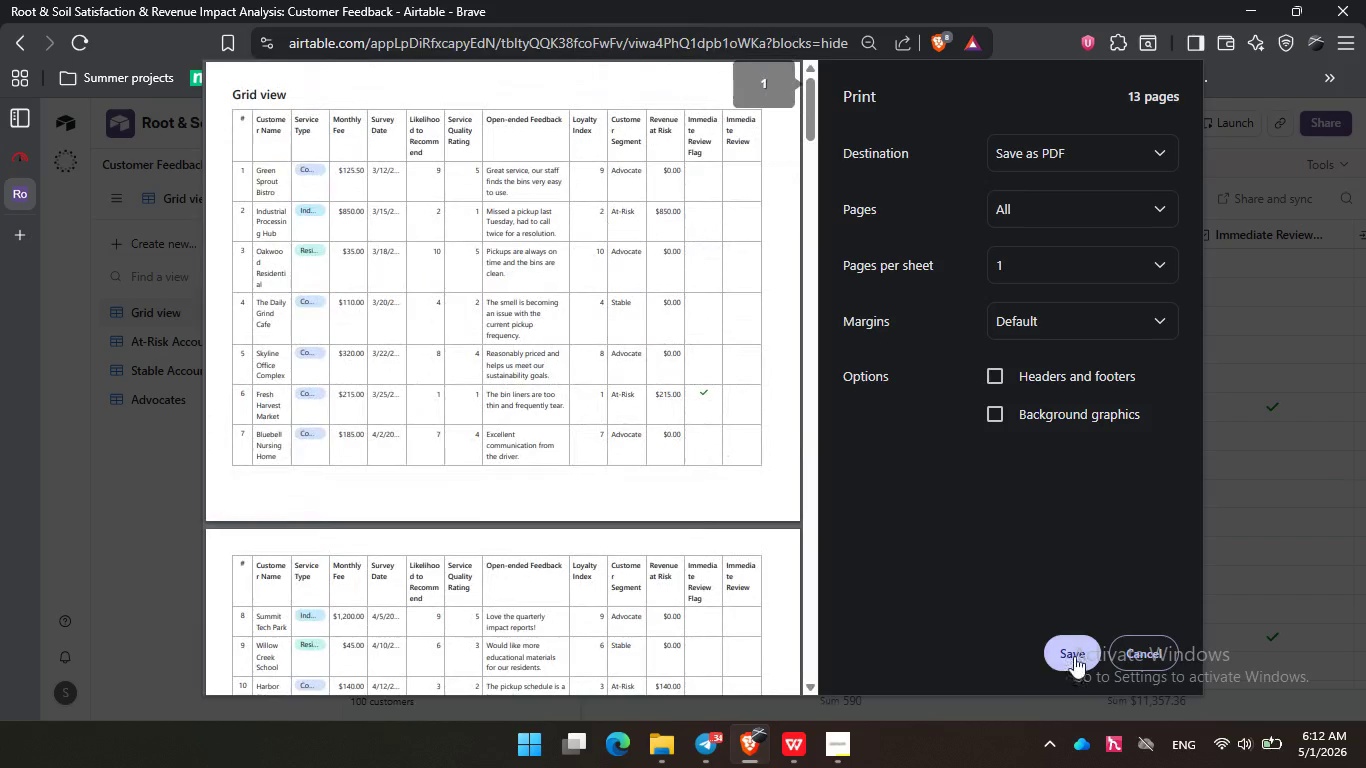 
left_click([93, 297])
 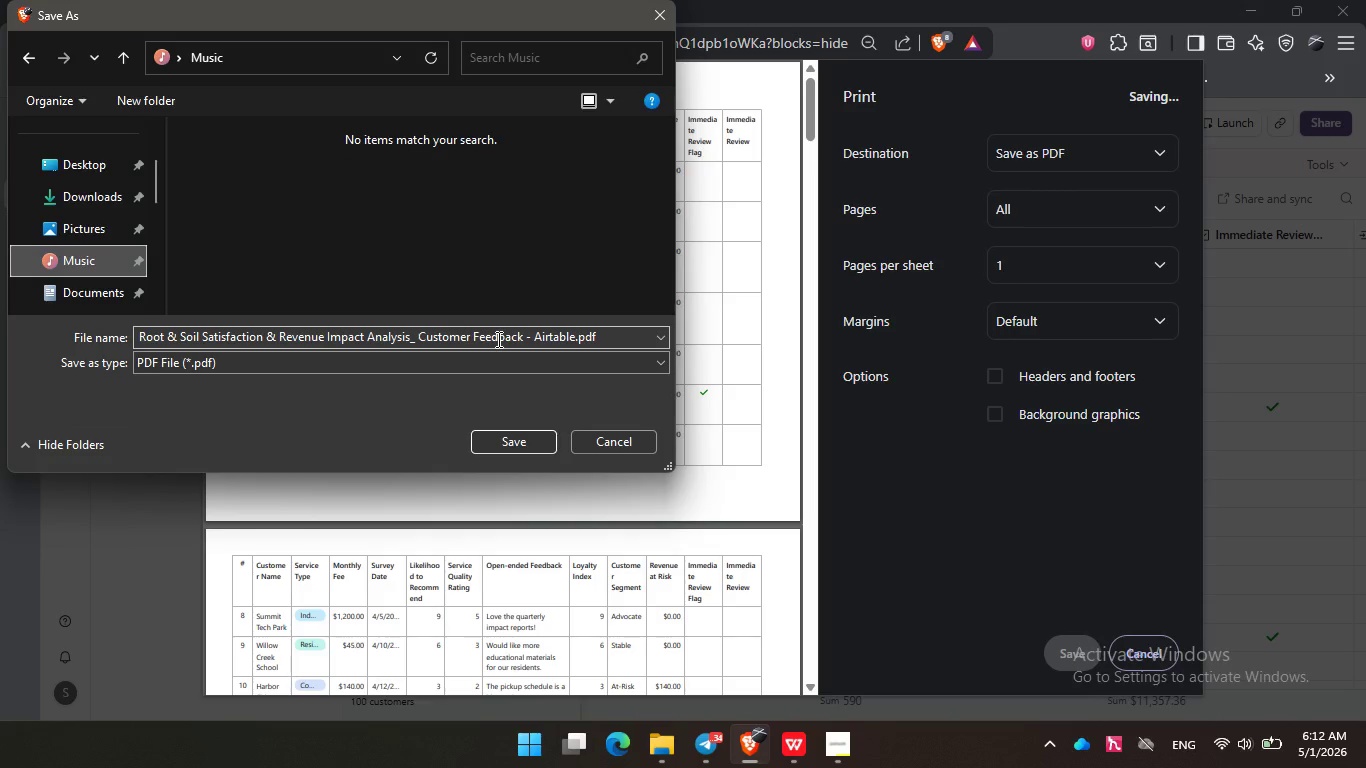 
left_click([497, 339])
 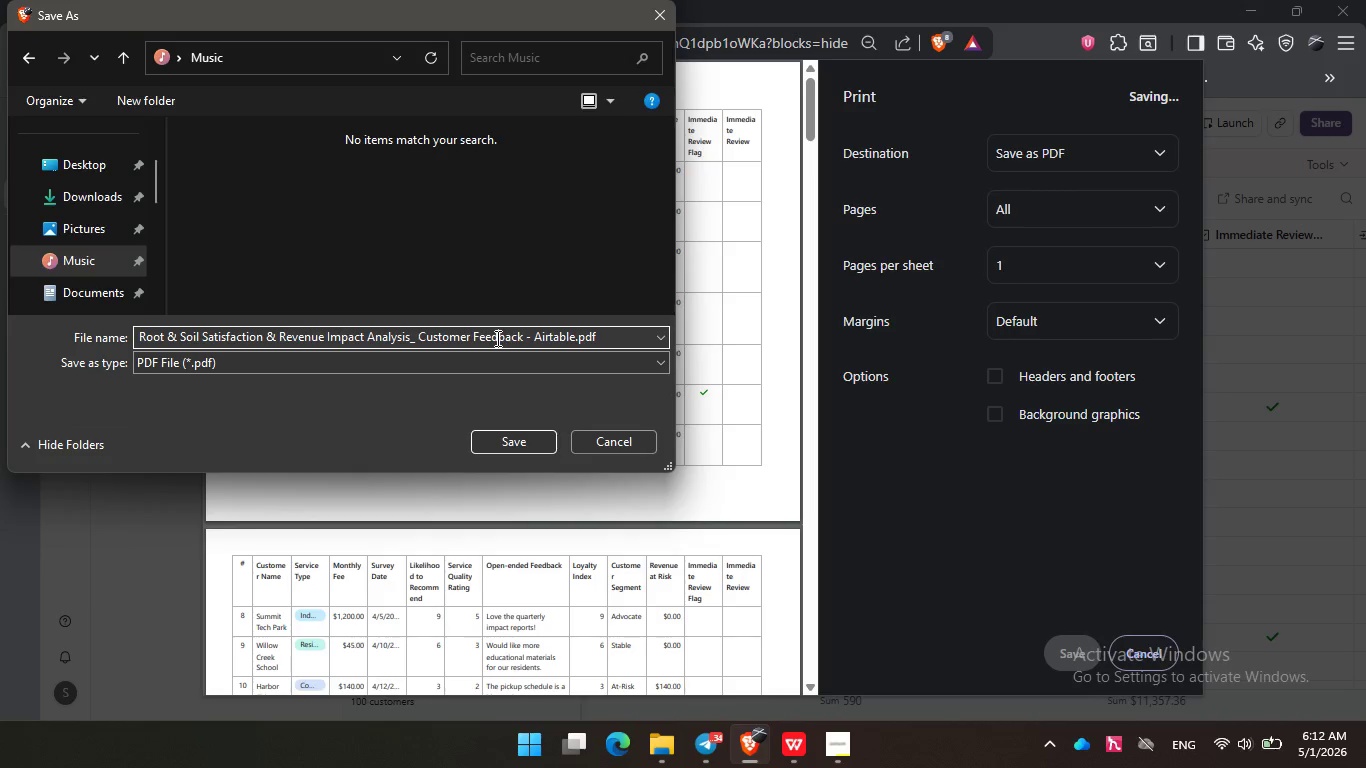 
left_click([496, 338])
 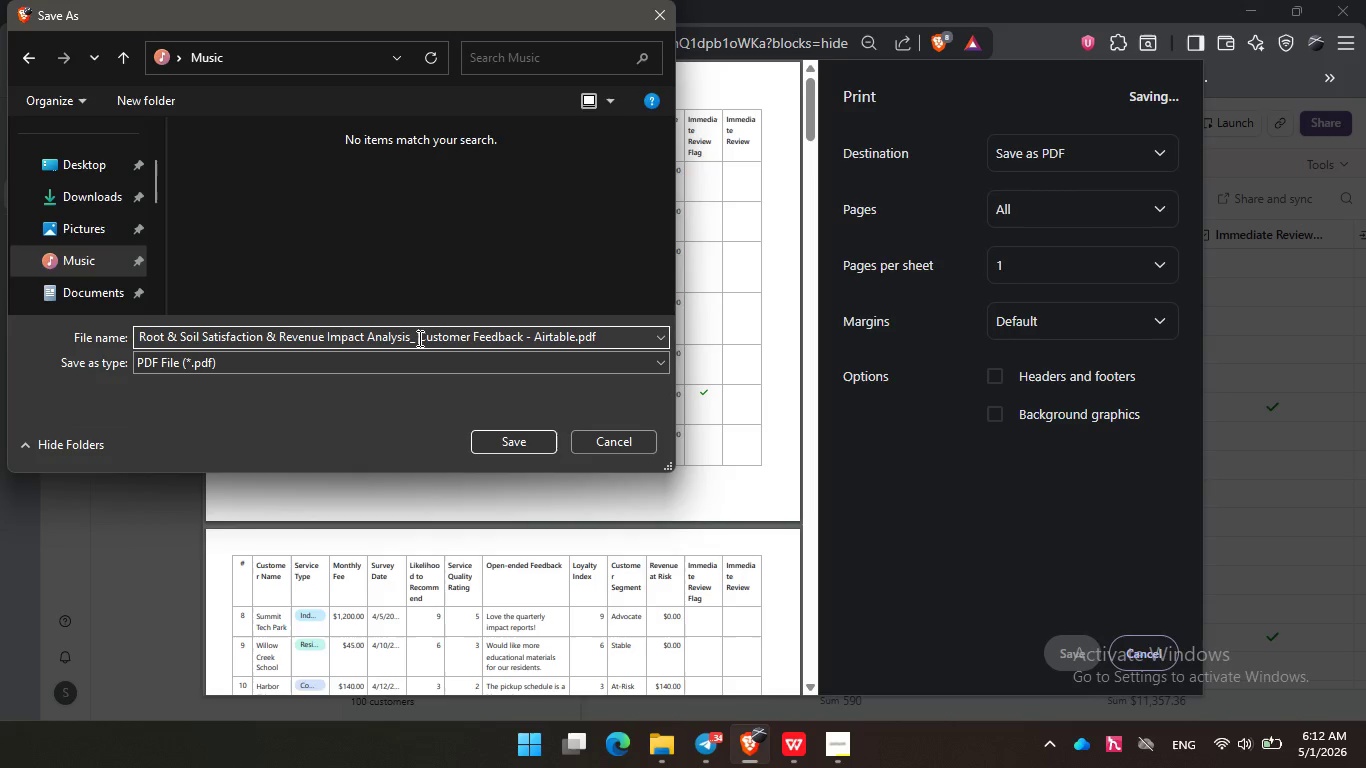 
left_click_drag(start_coordinate=[418, 338], to_coordinate=[123, 345])
 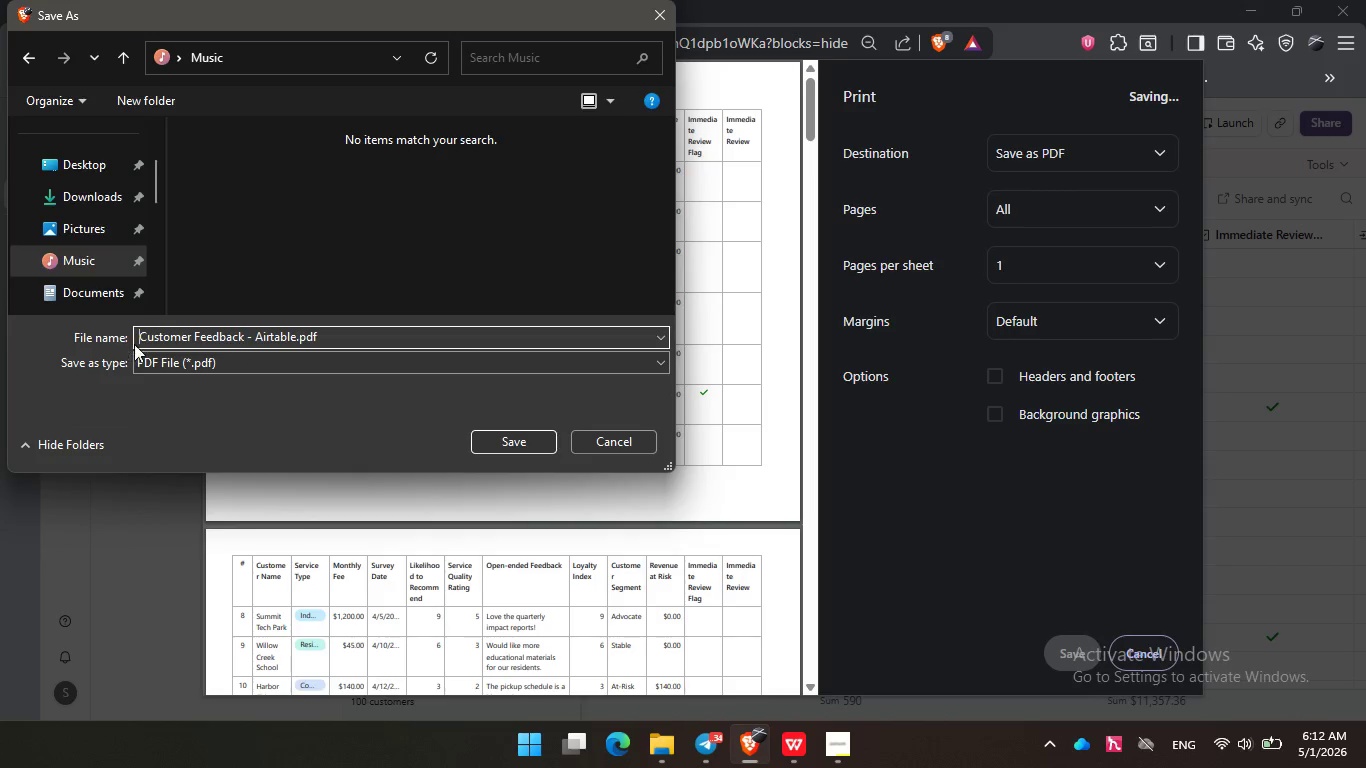 
key(Backspace)
 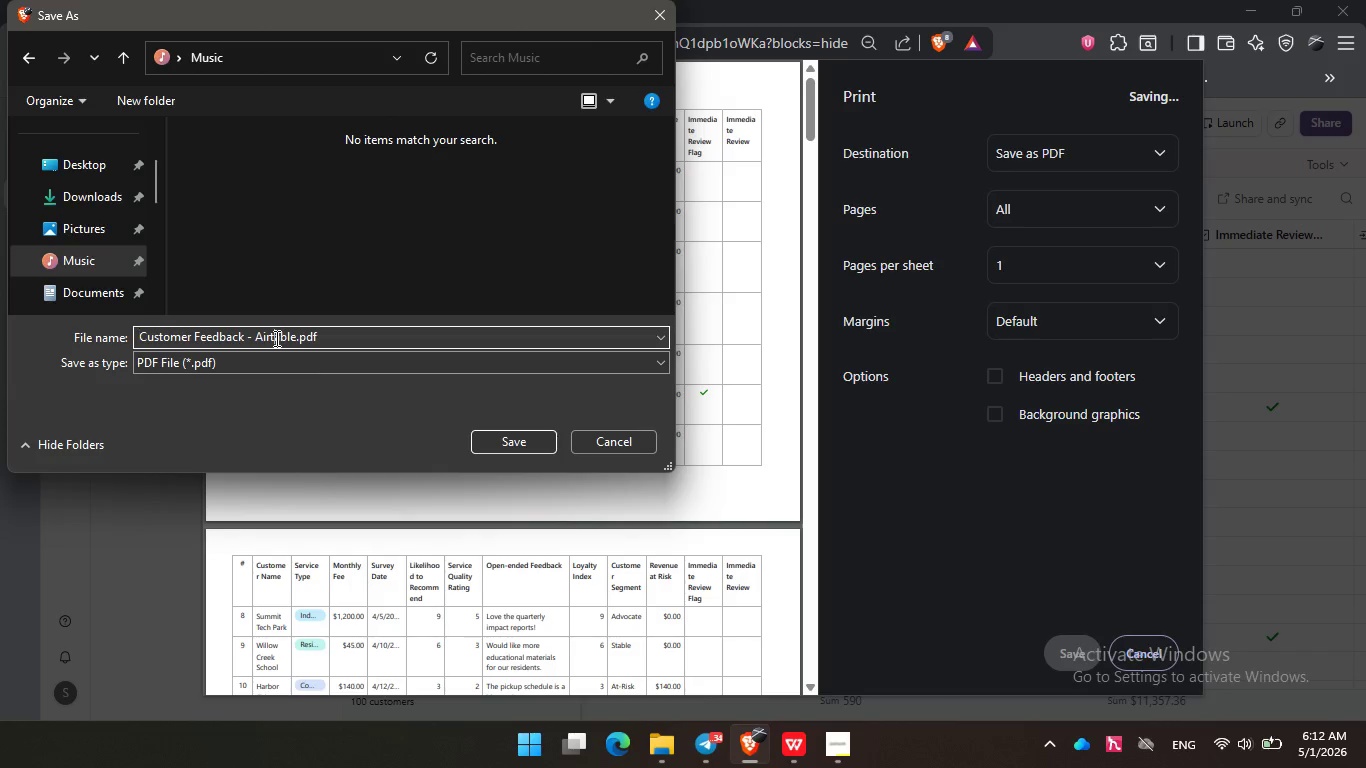 
double_click([275, 338])
 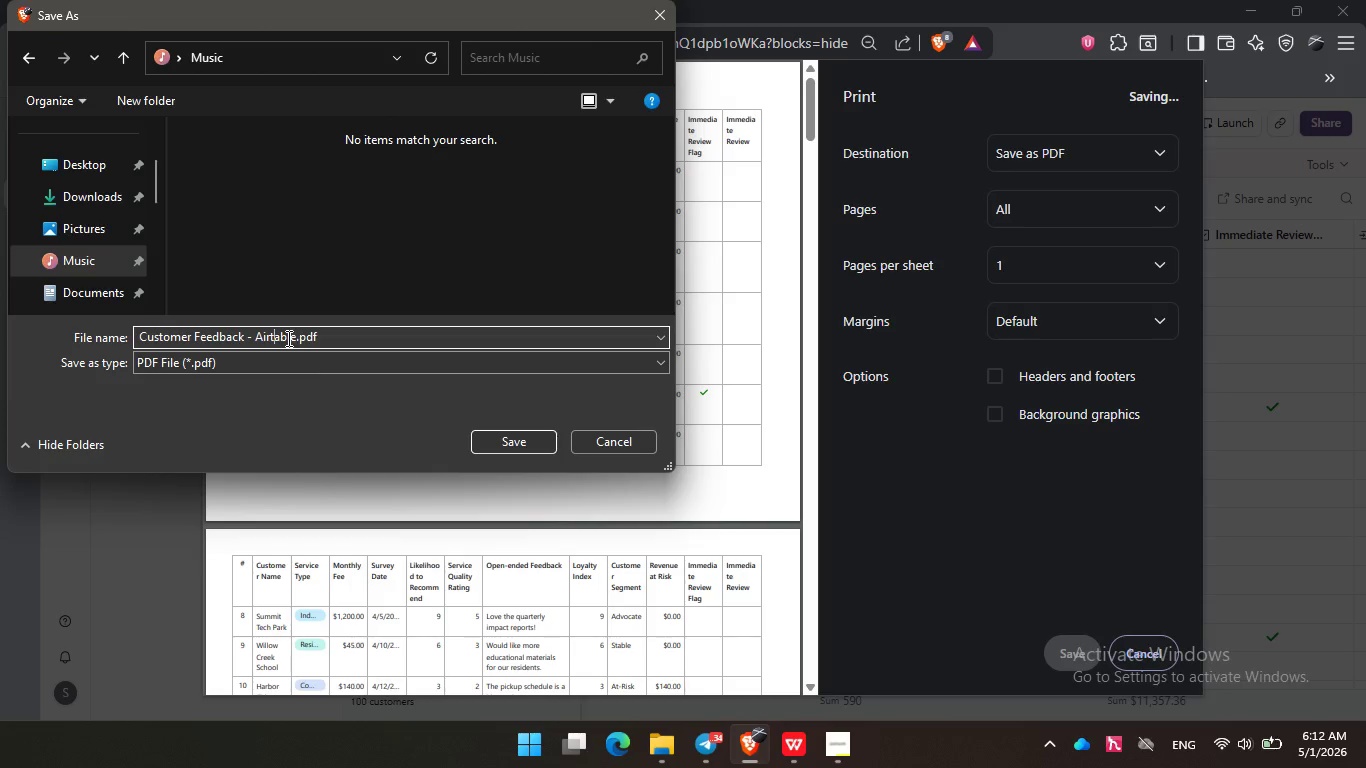 
triple_click([275, 338])
 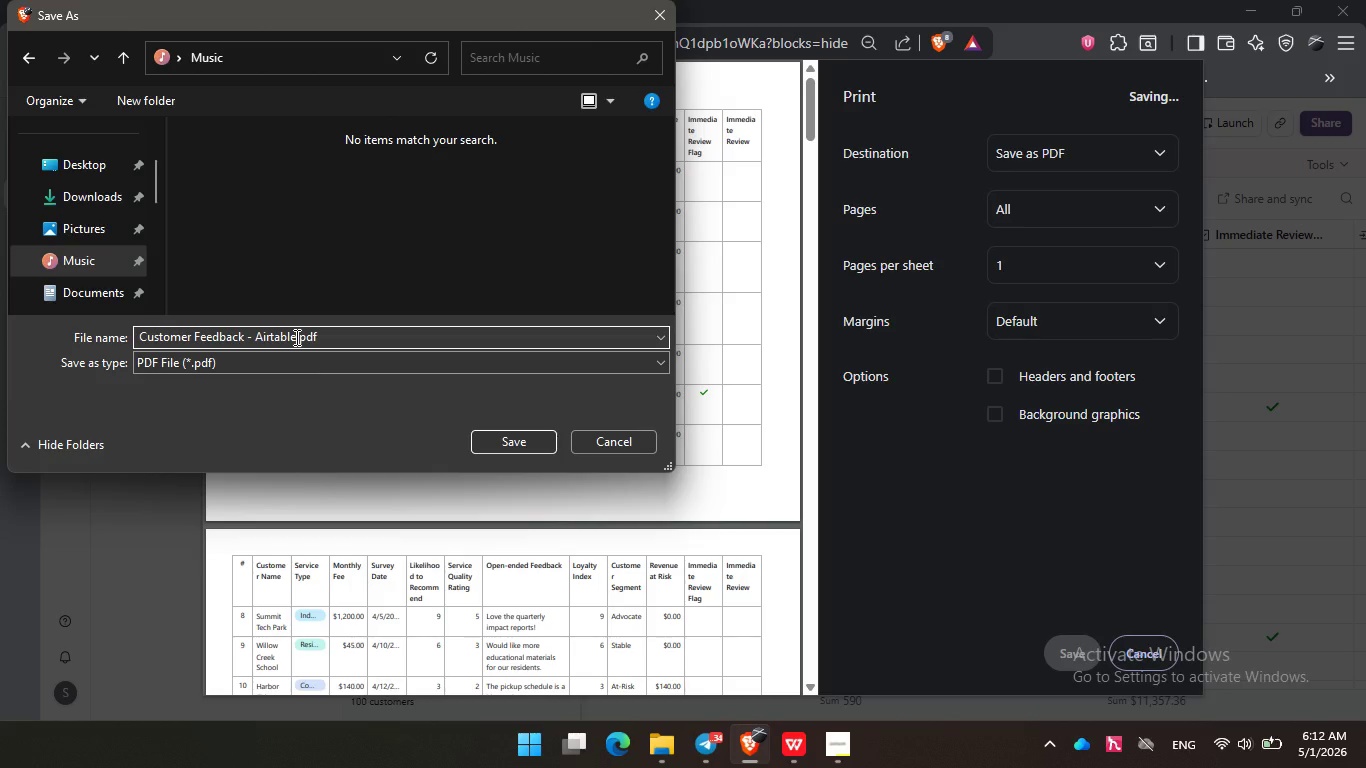 
triple_click([295, 337])
 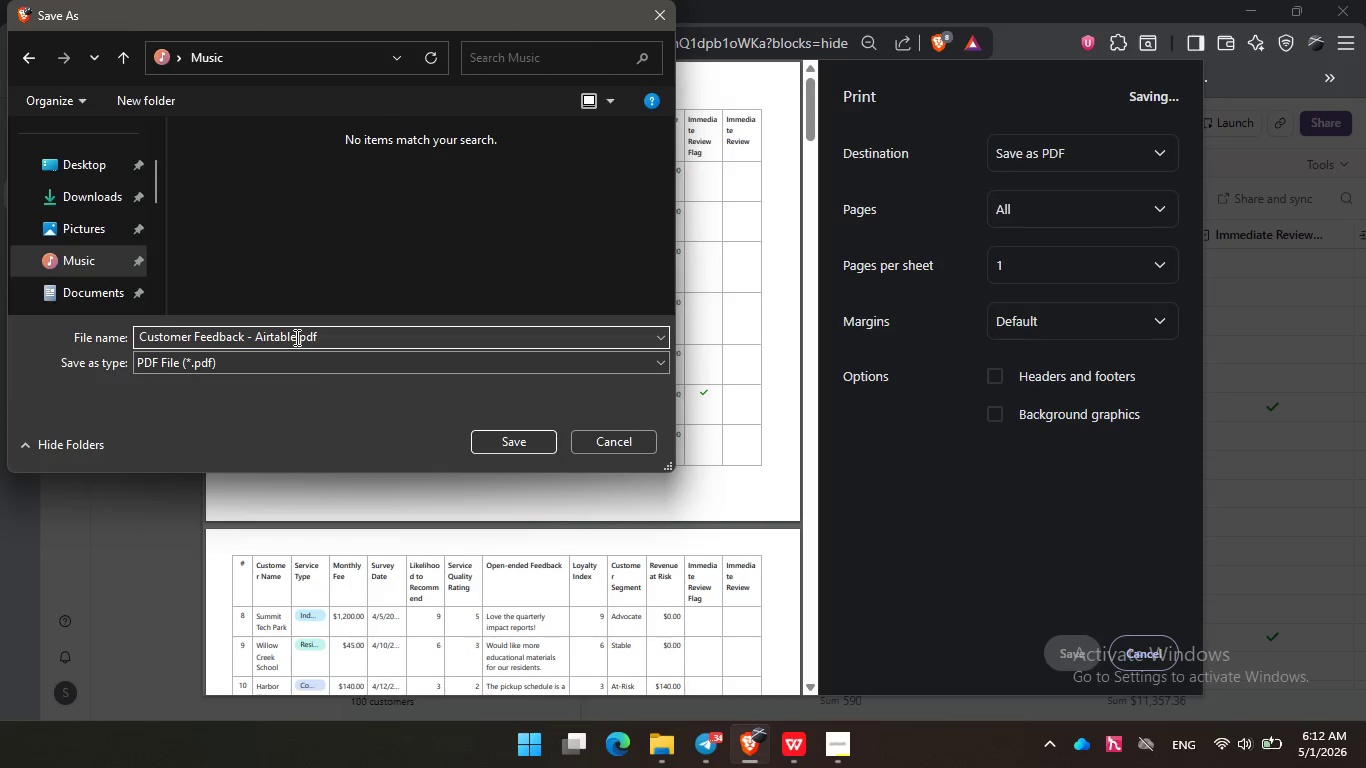 
key(ArrowRight)
 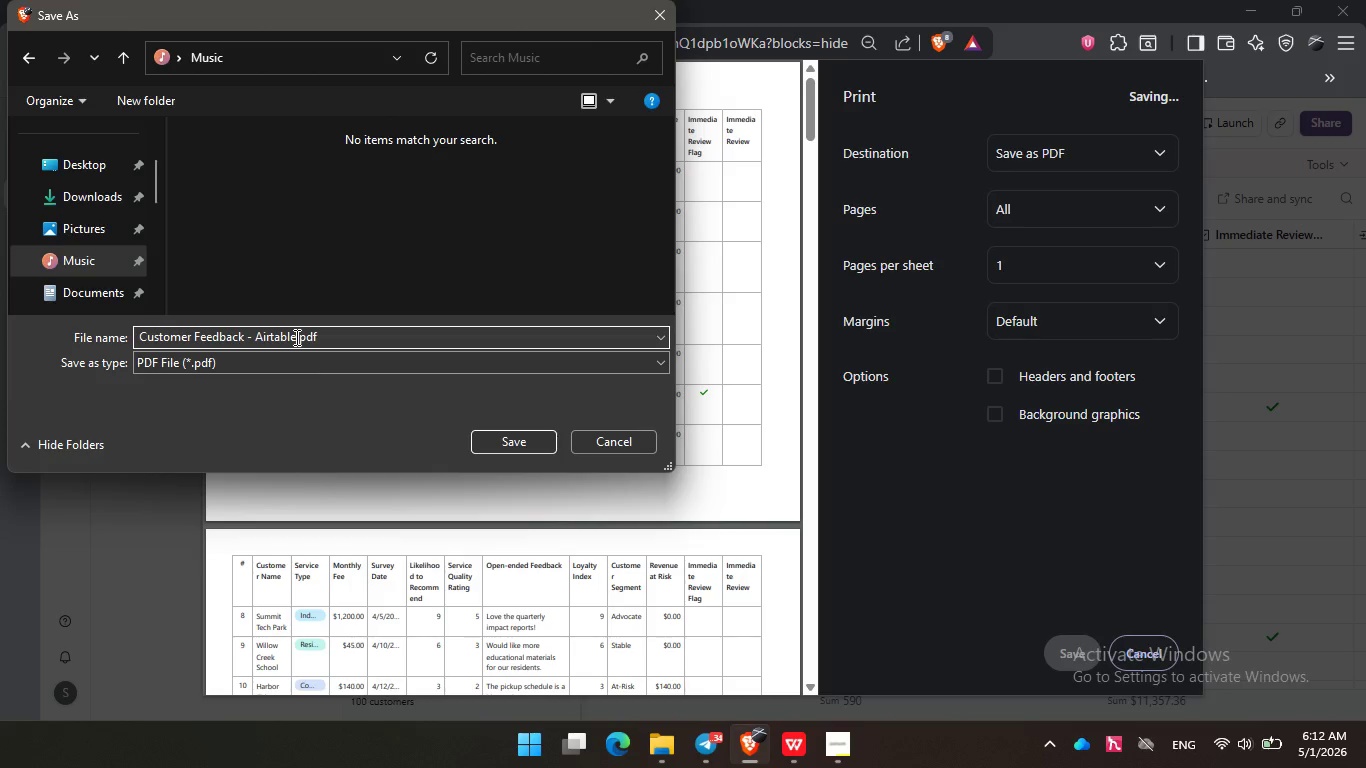 
key(ArrowLeft)
 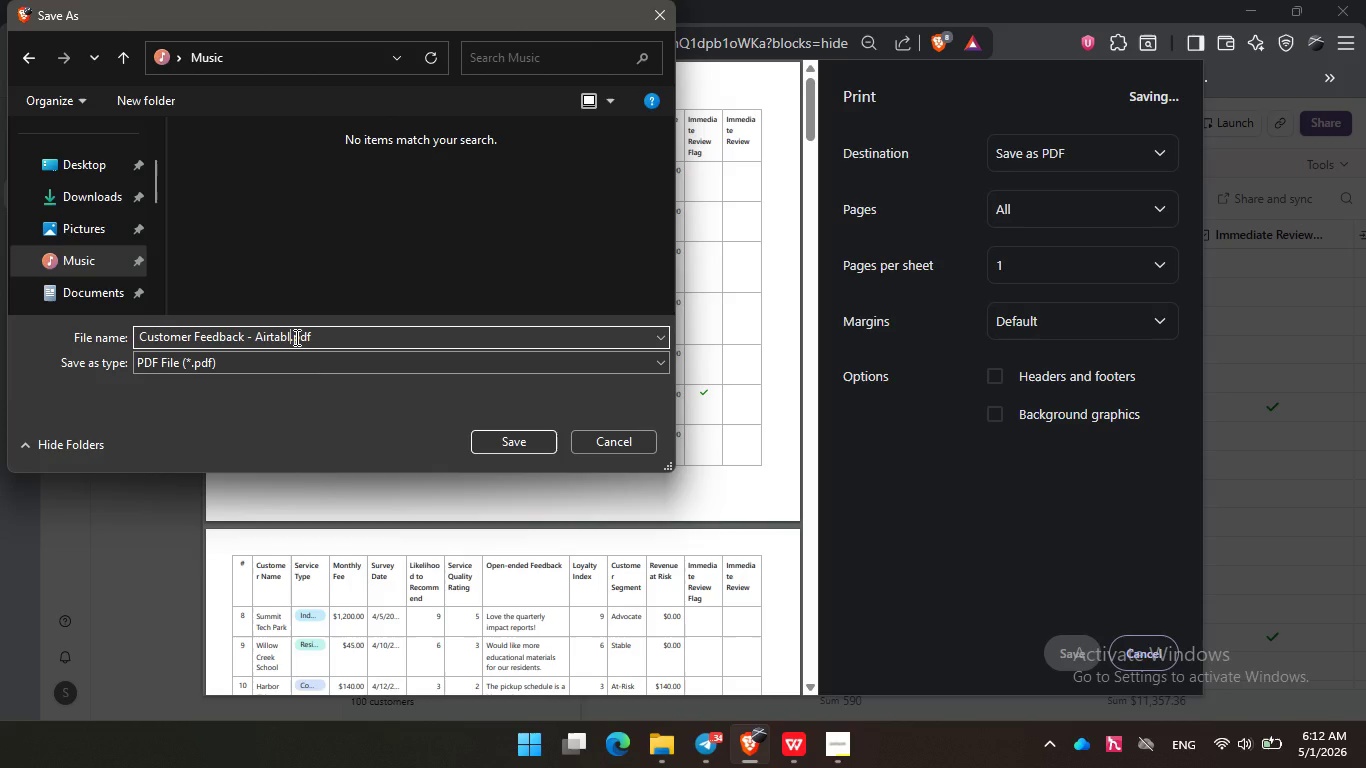 
hold_key(key=Backspace, duration=0.69)
 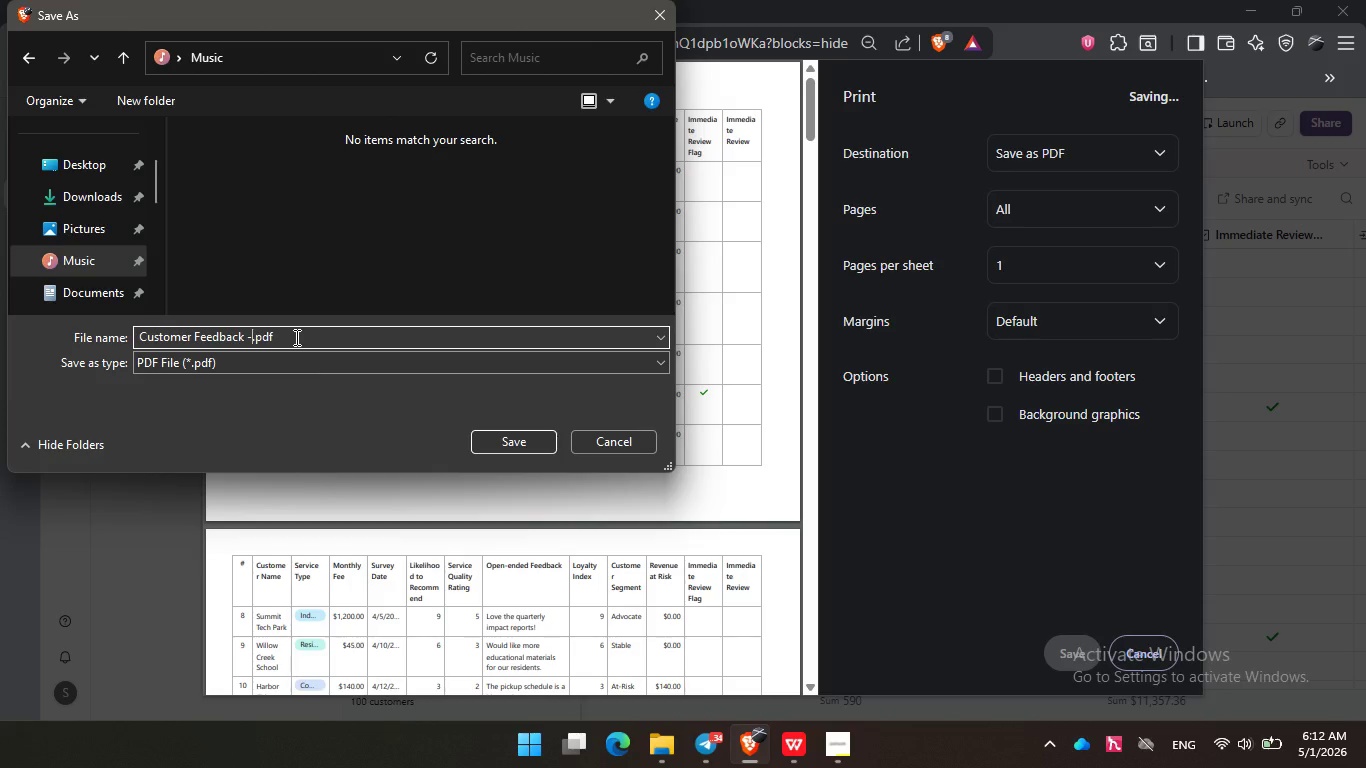 
key(Backspace)
key(Backspace)
key(Backspace)
type(View)
 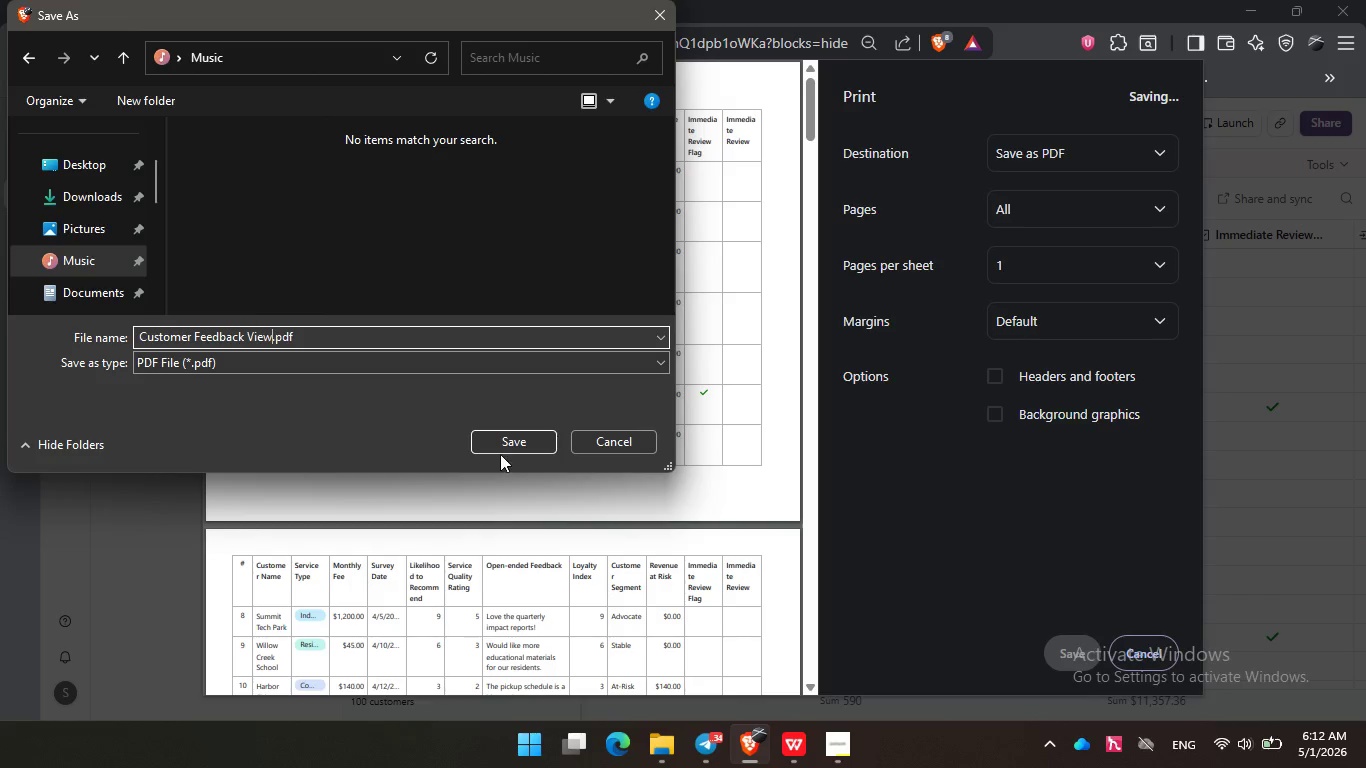 
left_click([525, 435])
 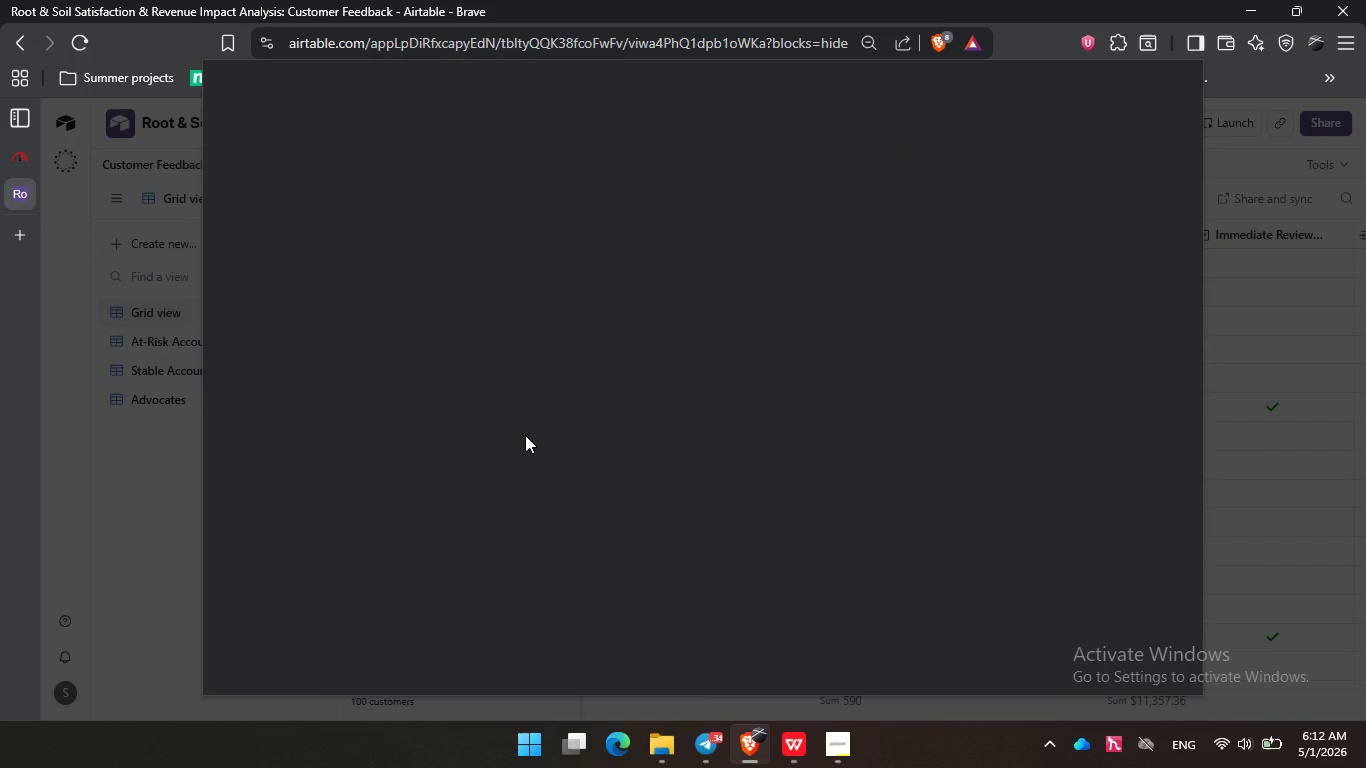 
mouse_move([545, 436])
 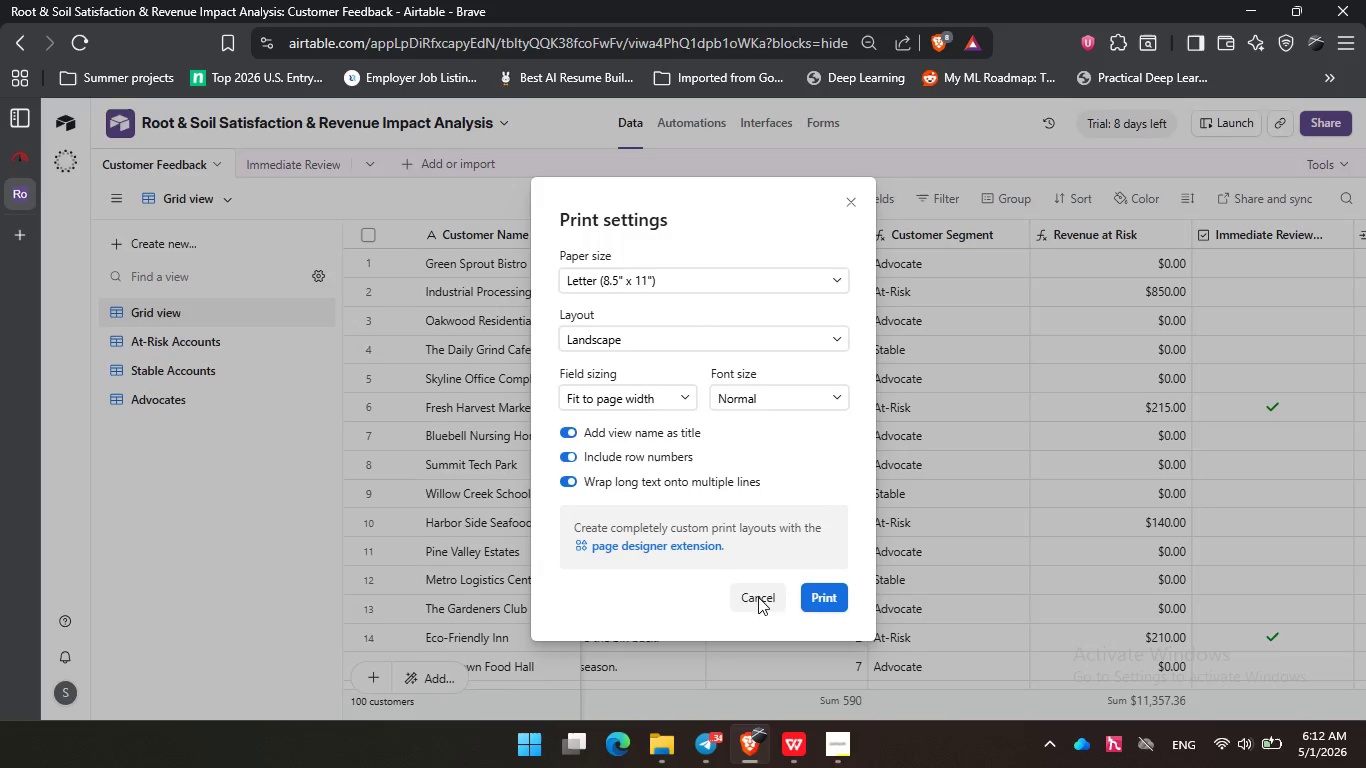 
left_click([758, 597])
 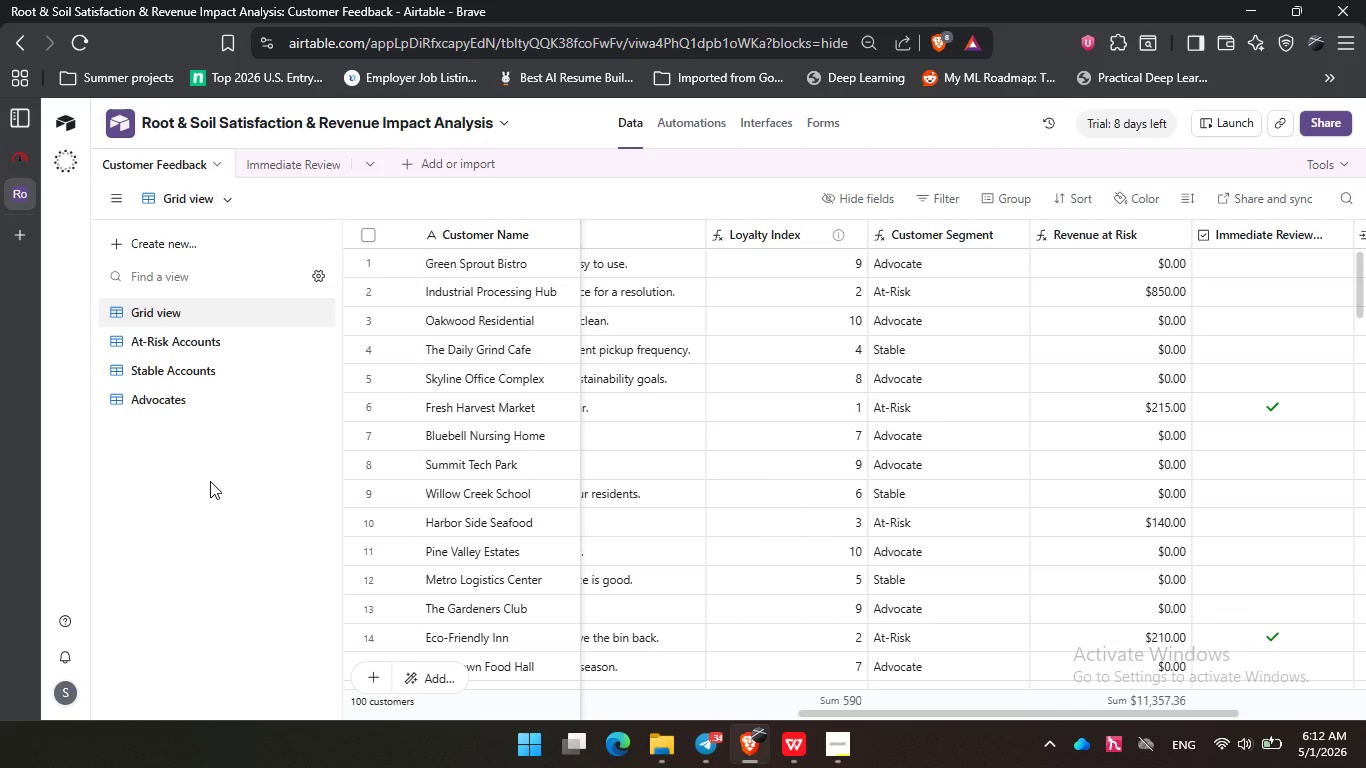 
wait(16.28)
 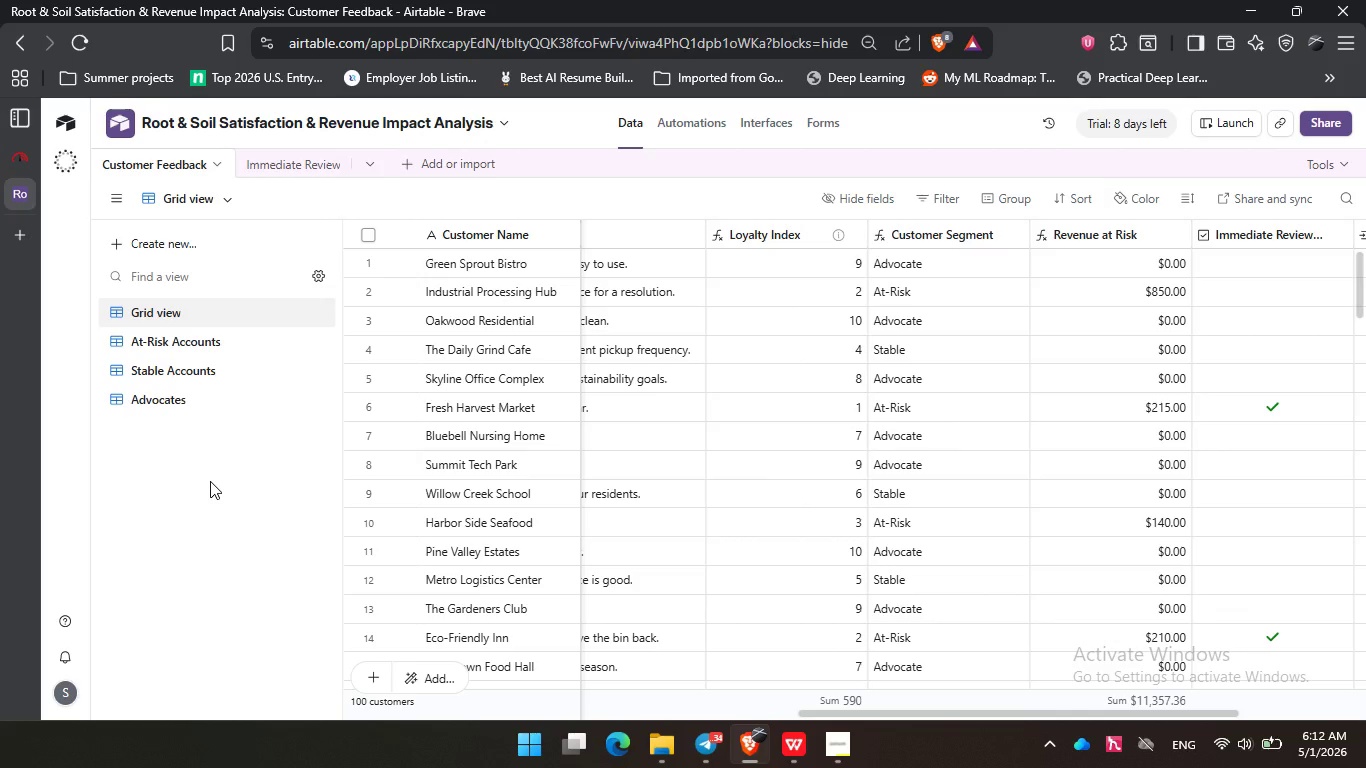 
left_click([221, 349])
 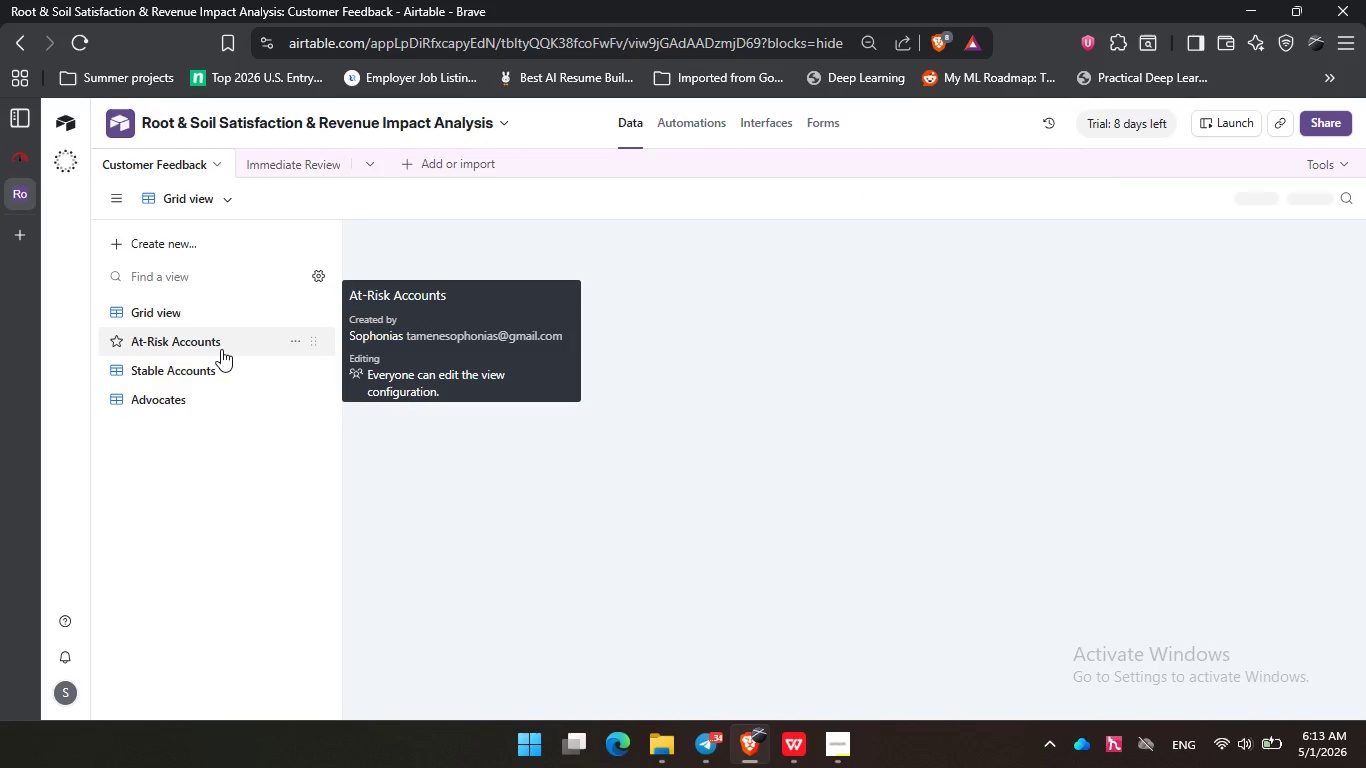 
mouse_move([222, 393])
 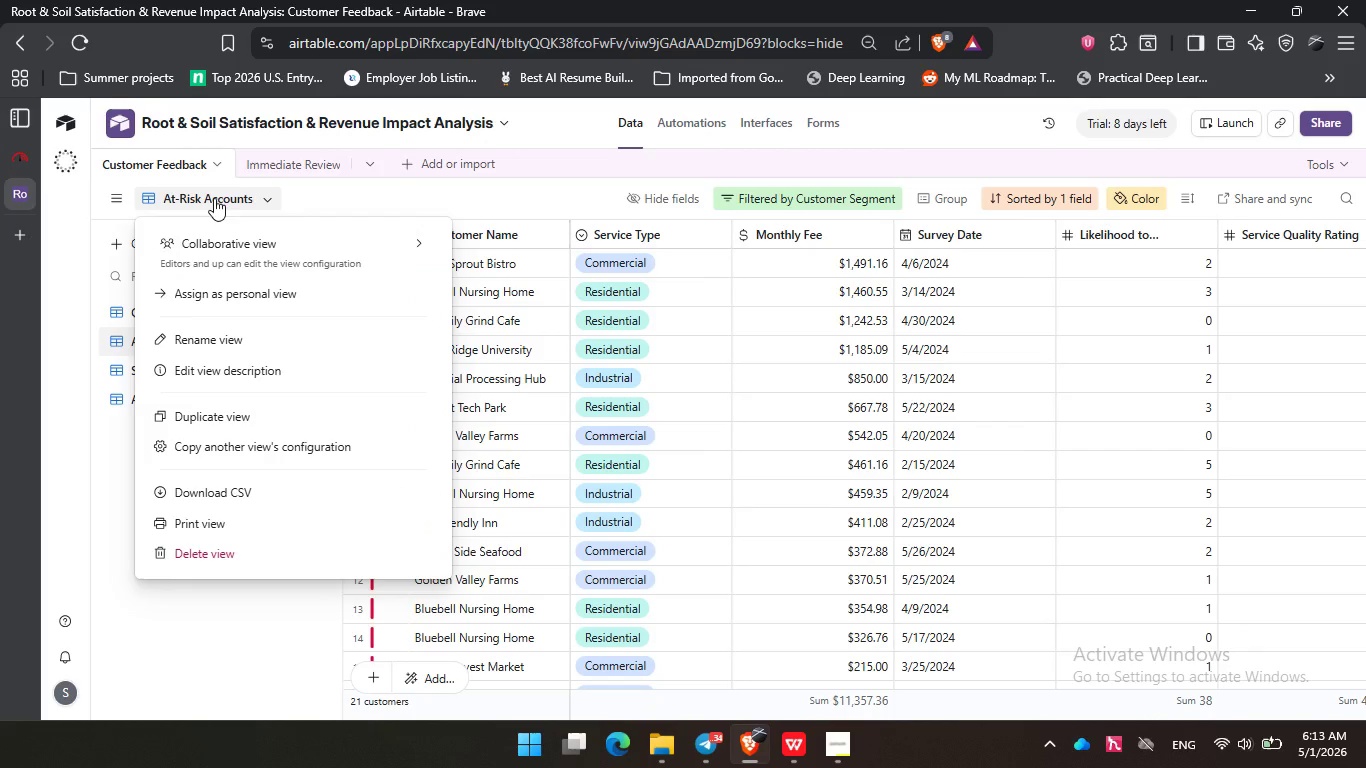 
left_click([214, 198])
 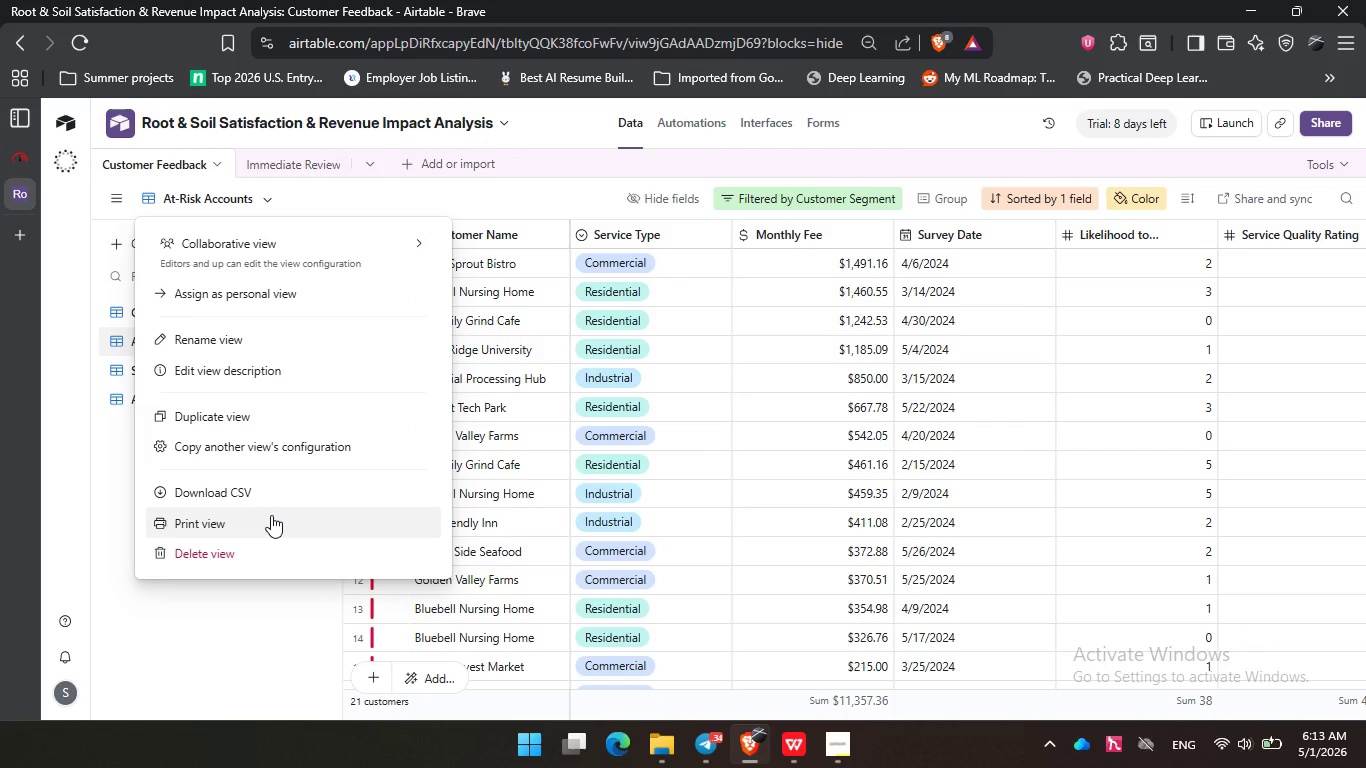 
left_click([271, 515])
 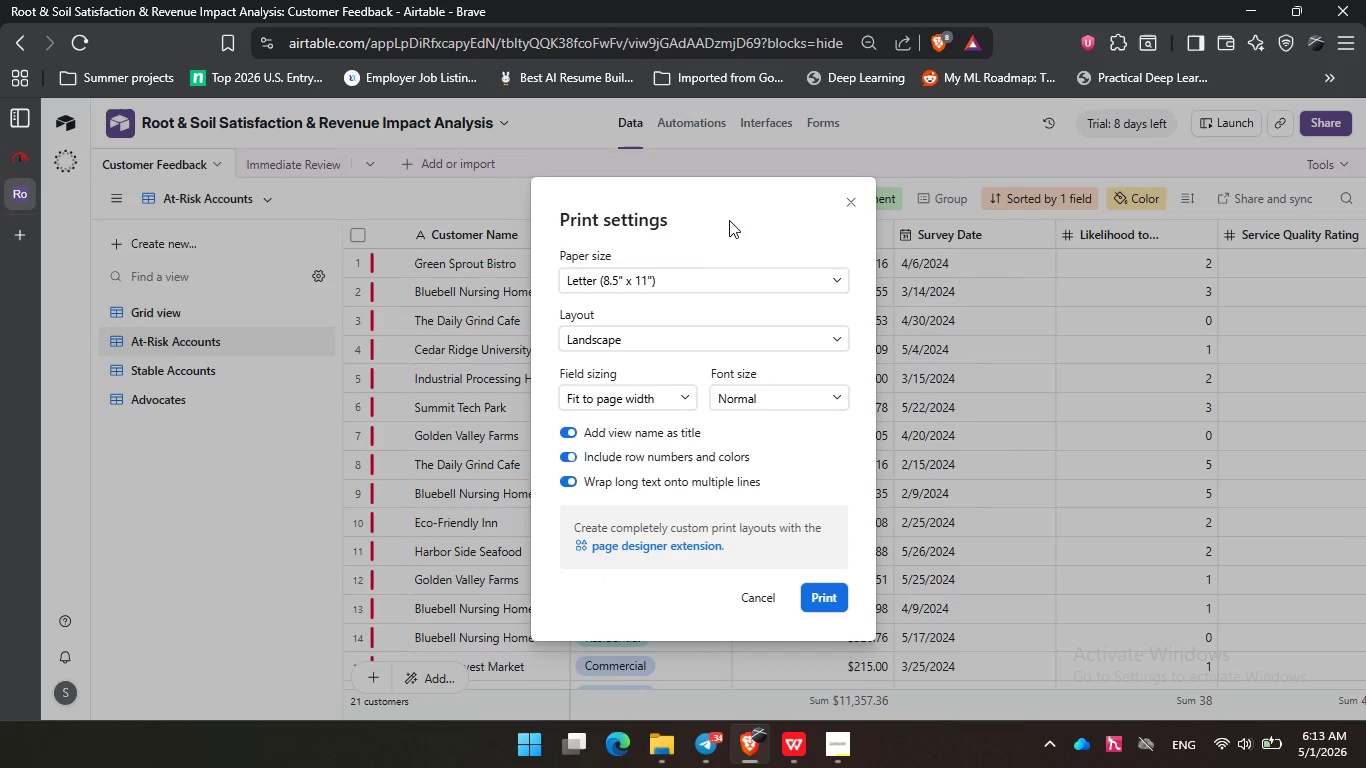 
double_click([781, 221])
 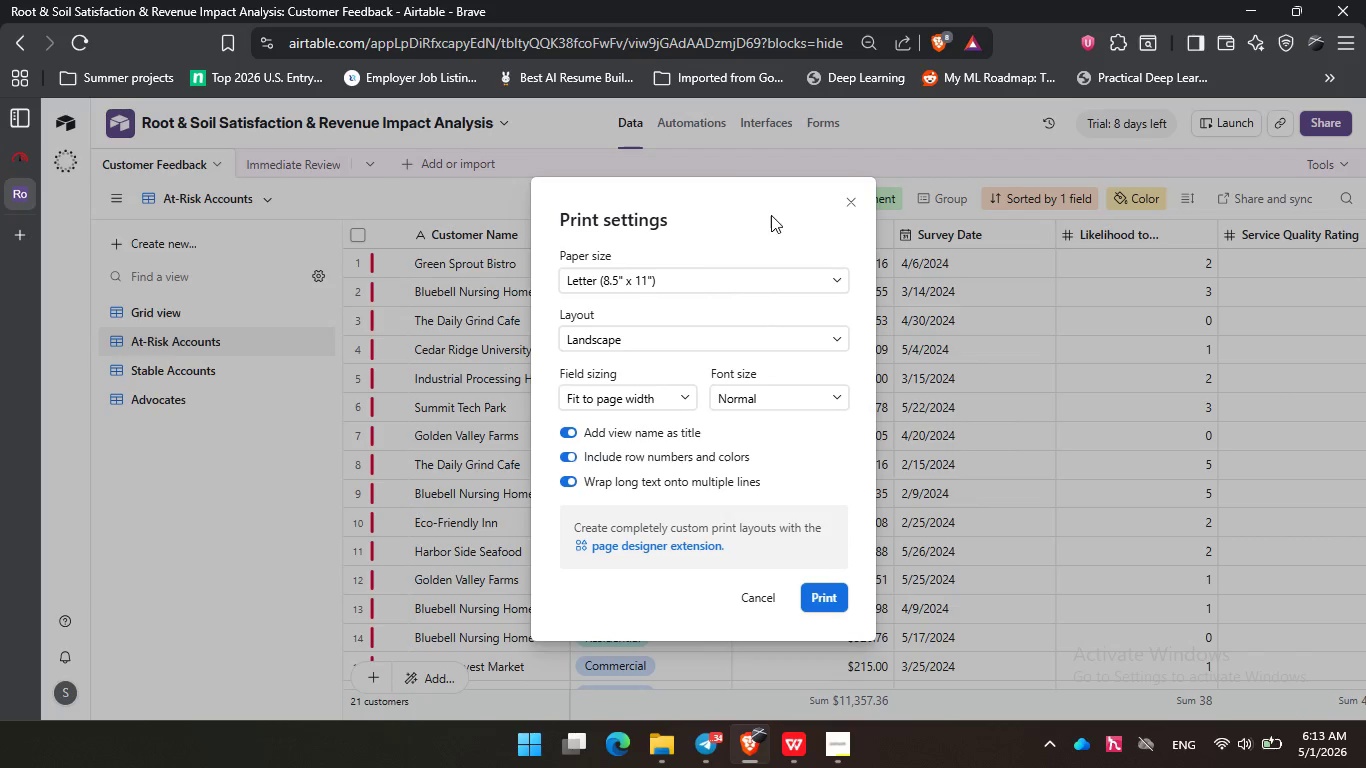 
triple_click([685, 221])
 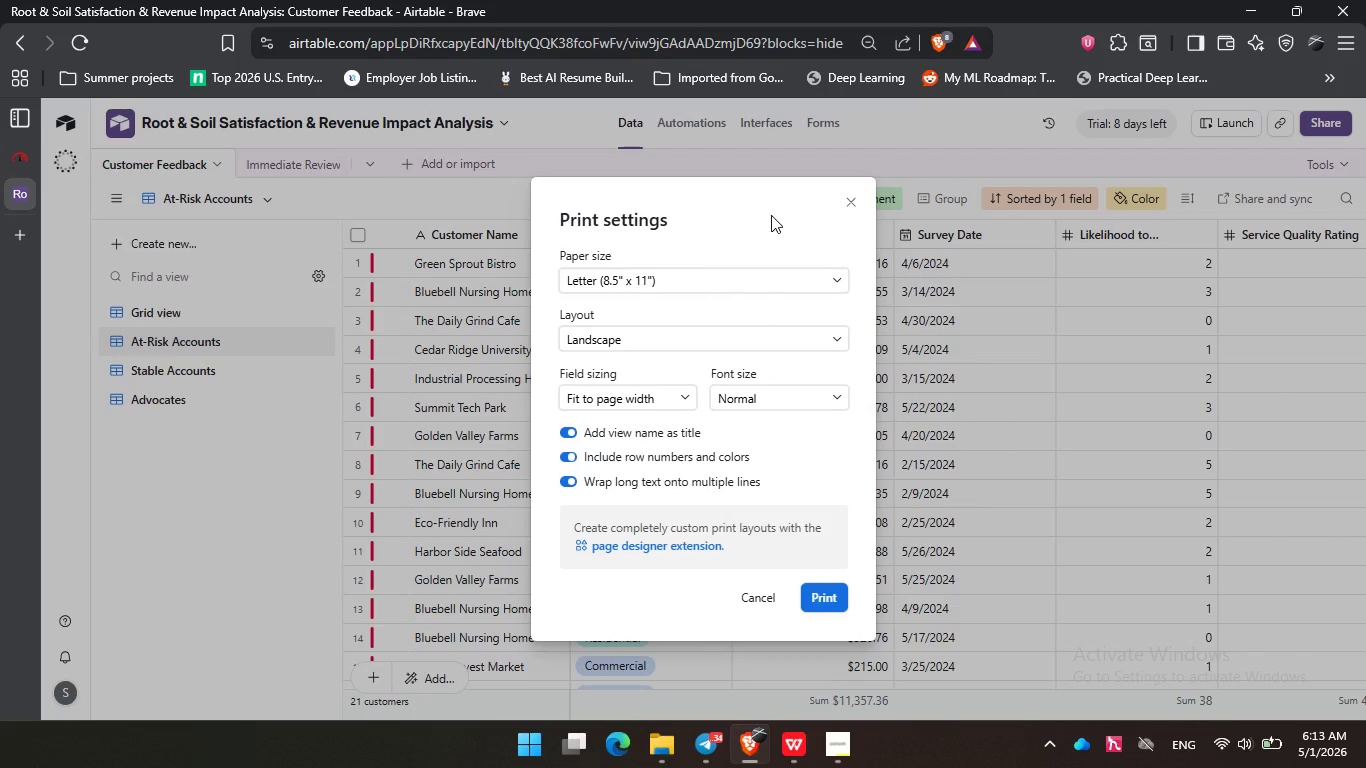 
triple_click([783, 215])
 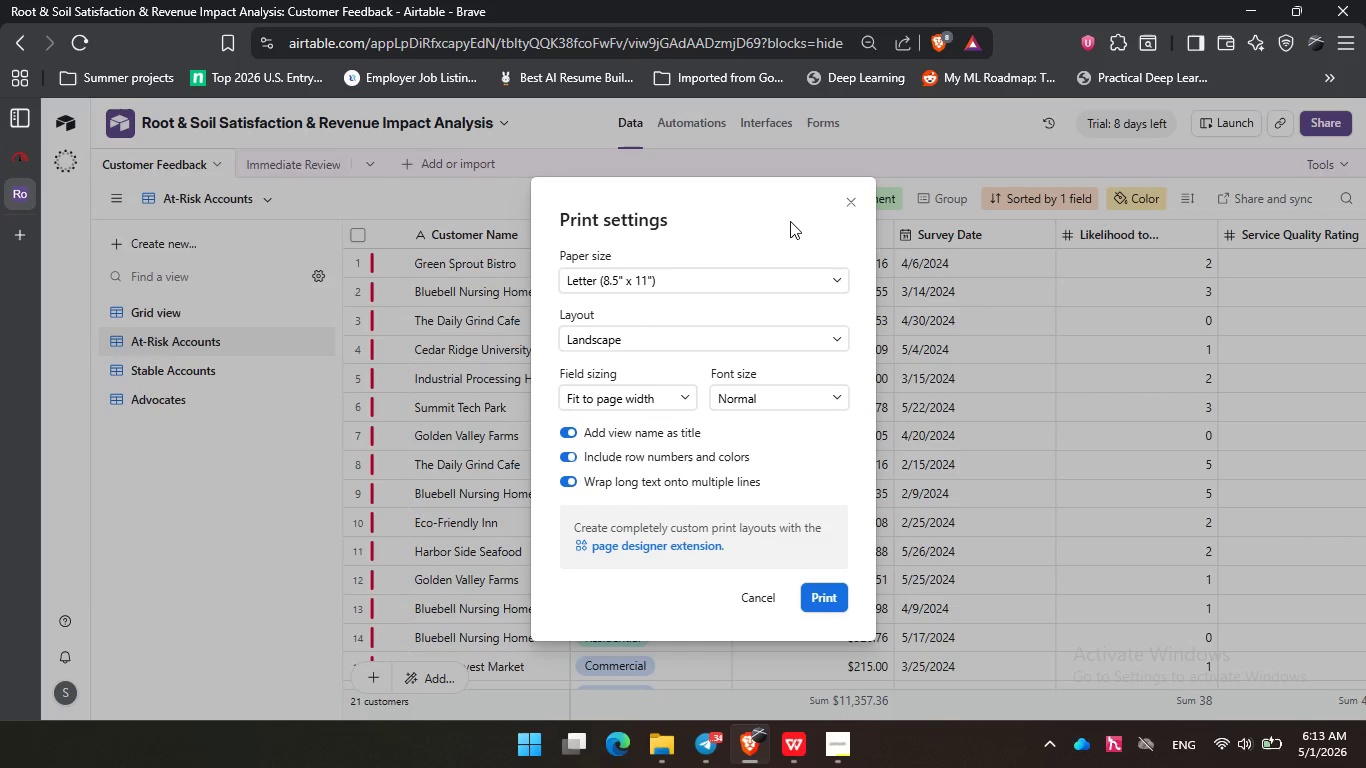 
left_click([790, 221])
 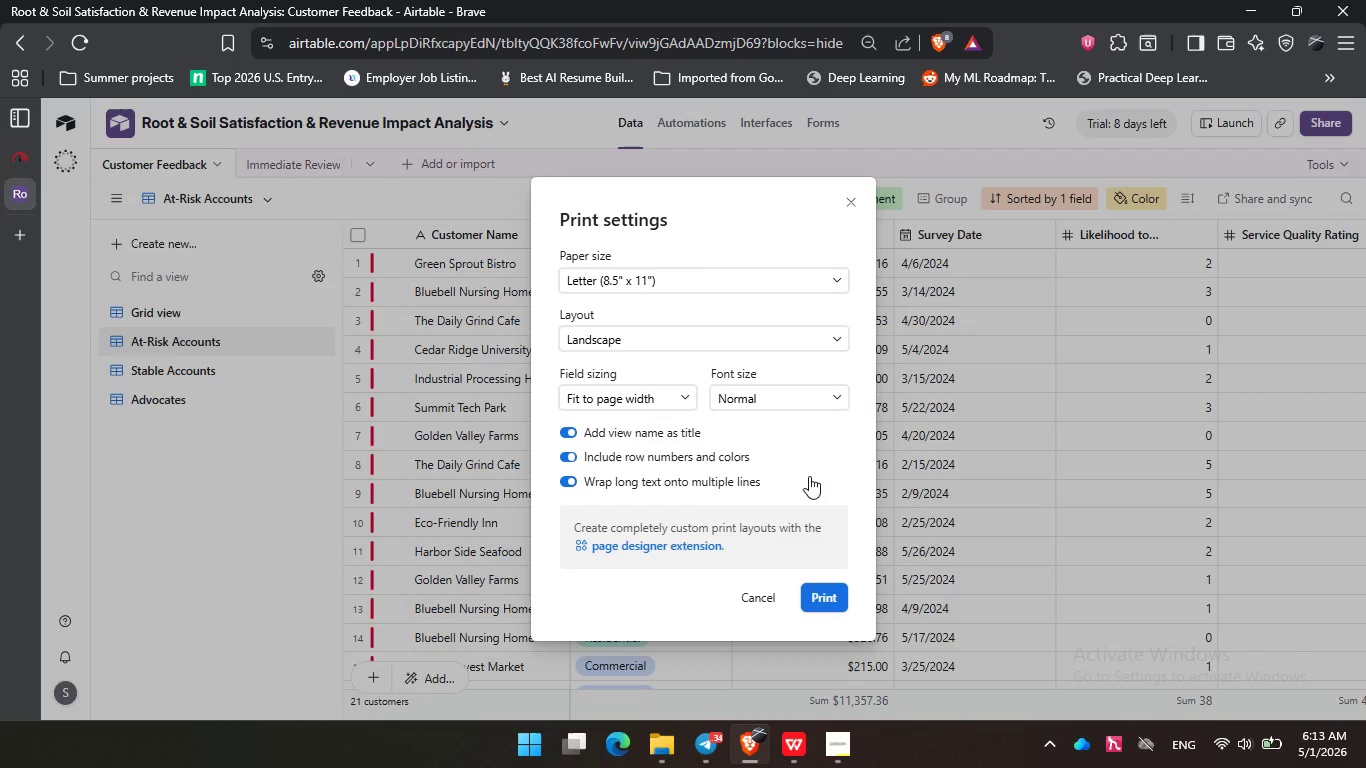 
wait(25.49)
 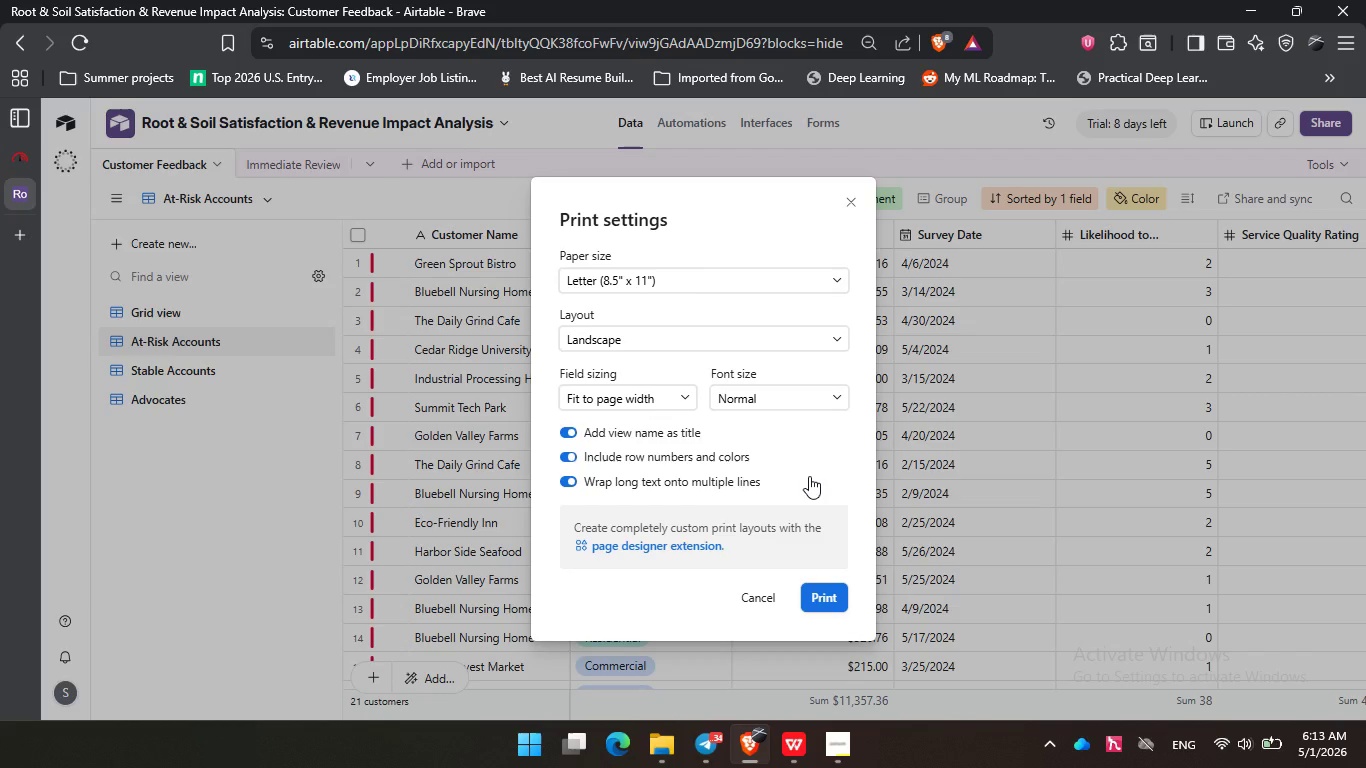 
left_click([831, 602])
 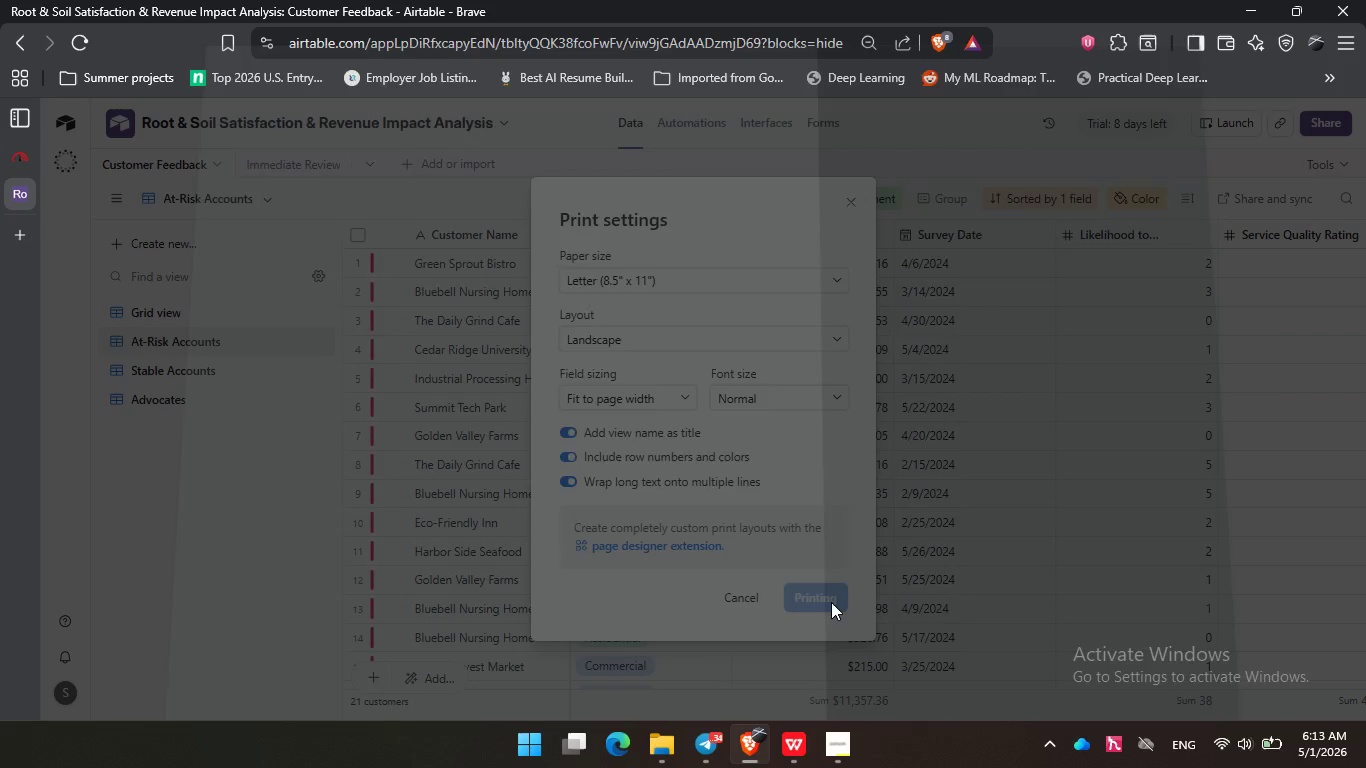 
wait(8.22)
 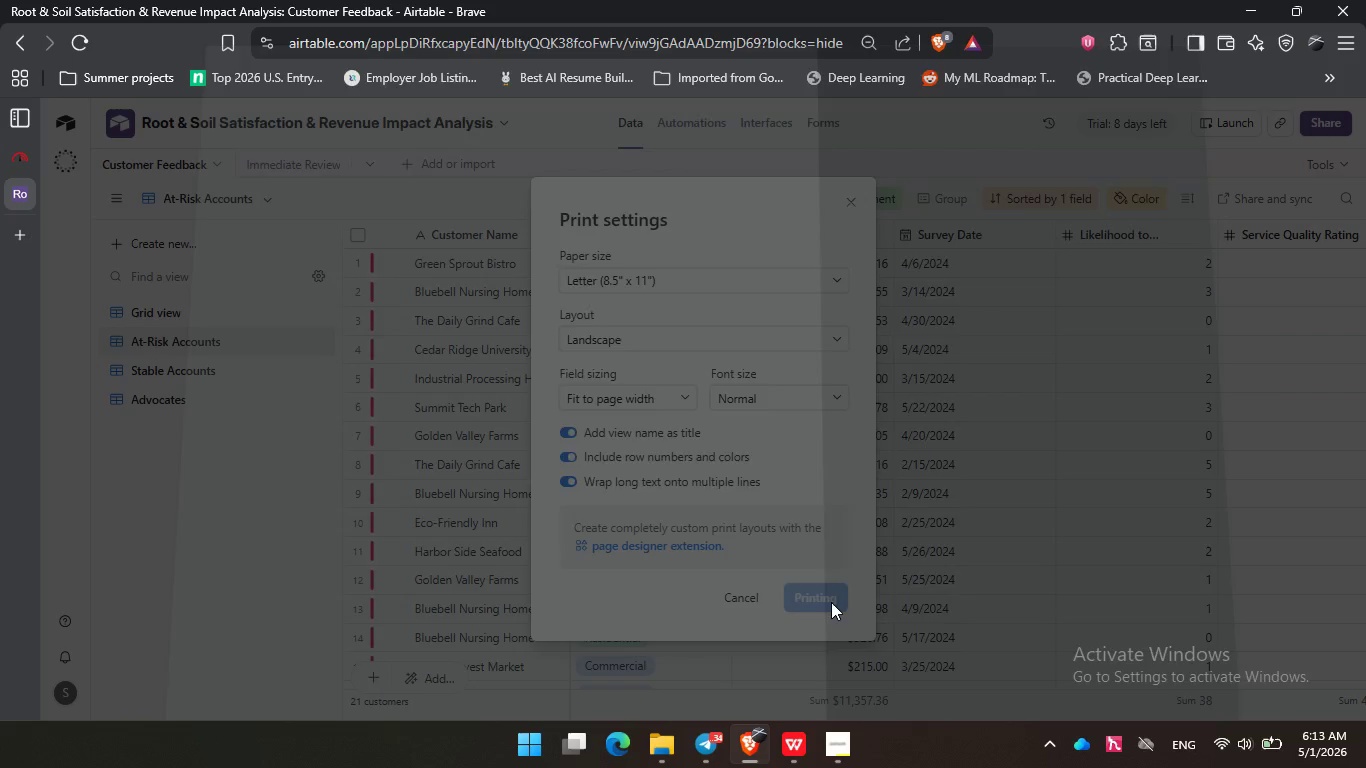 
scroll: coordinate [550, 290], scroll_direction: down, amount: 17.0
 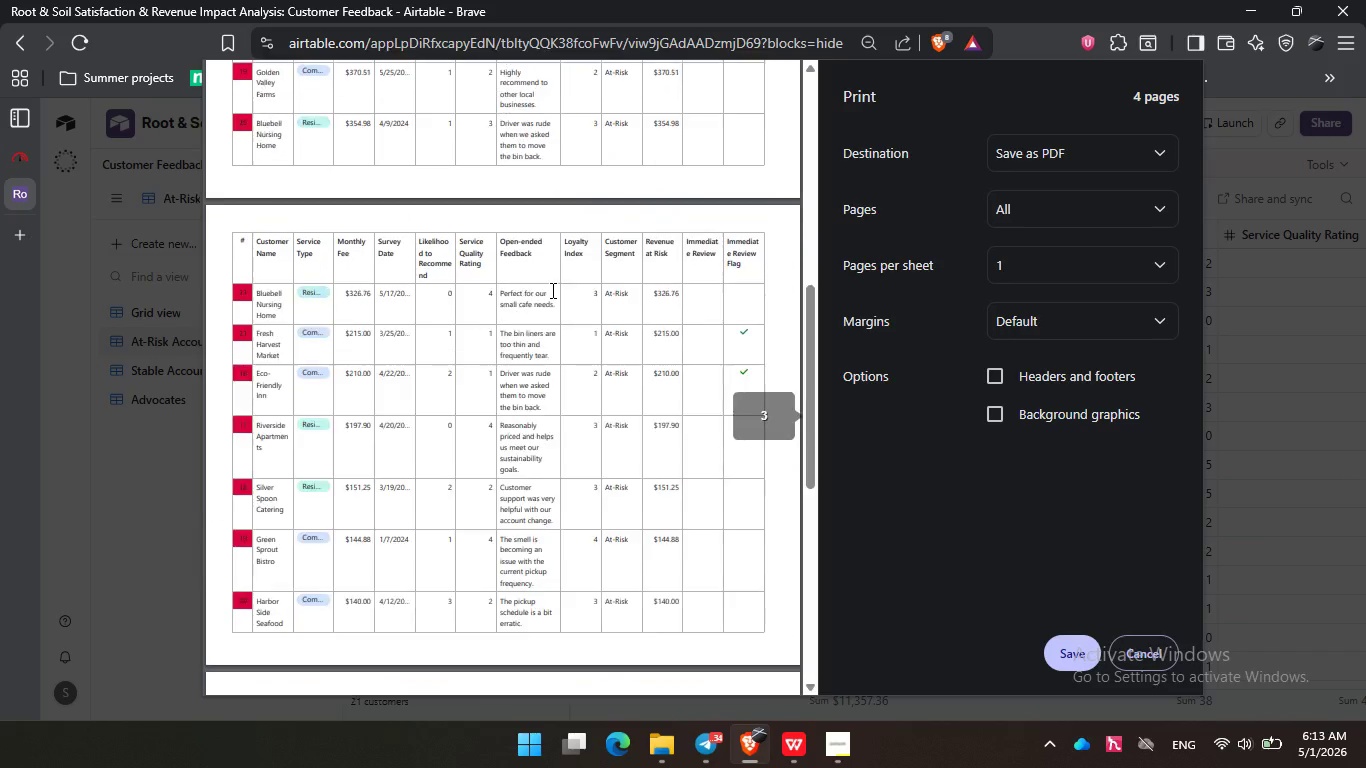 
scroll: coordinate [551, 290], scroll_direction: up, amount: 17.0
 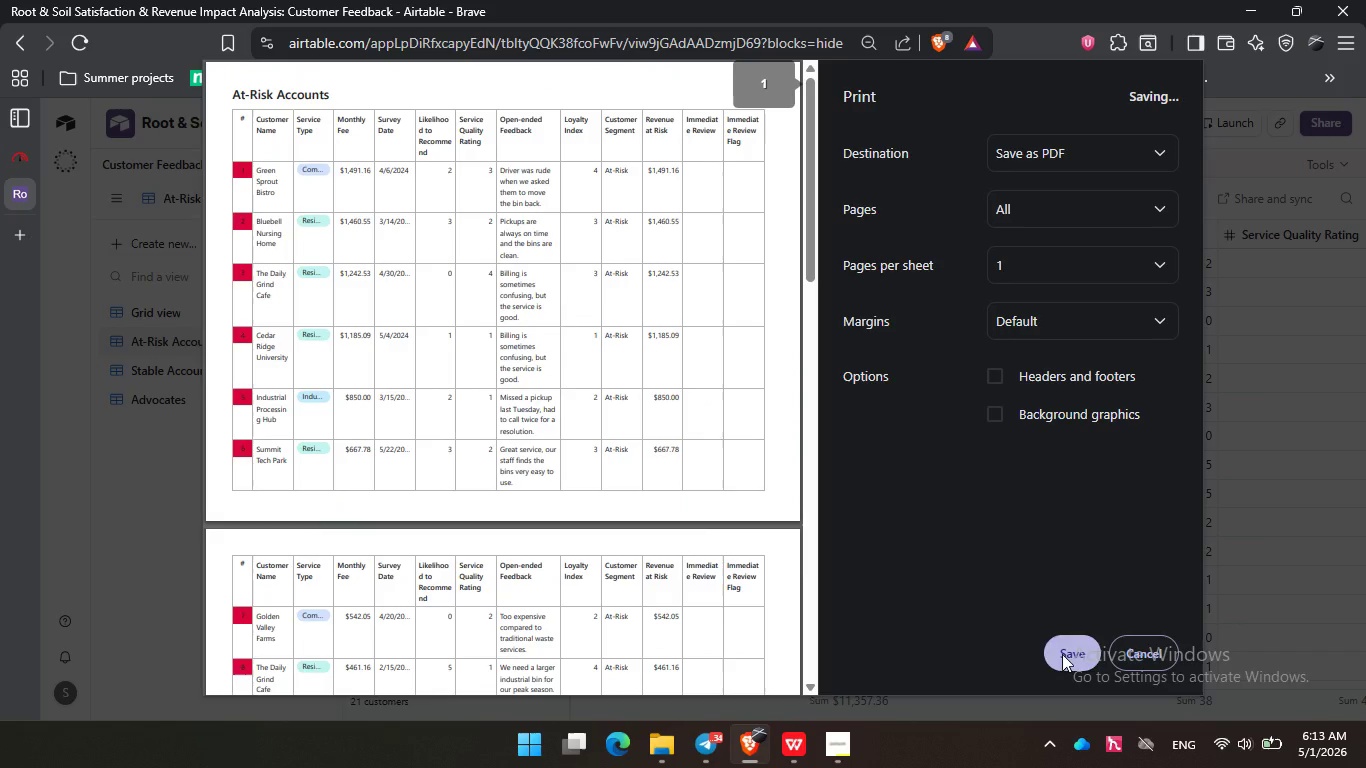 
left_click([1062, 654])
 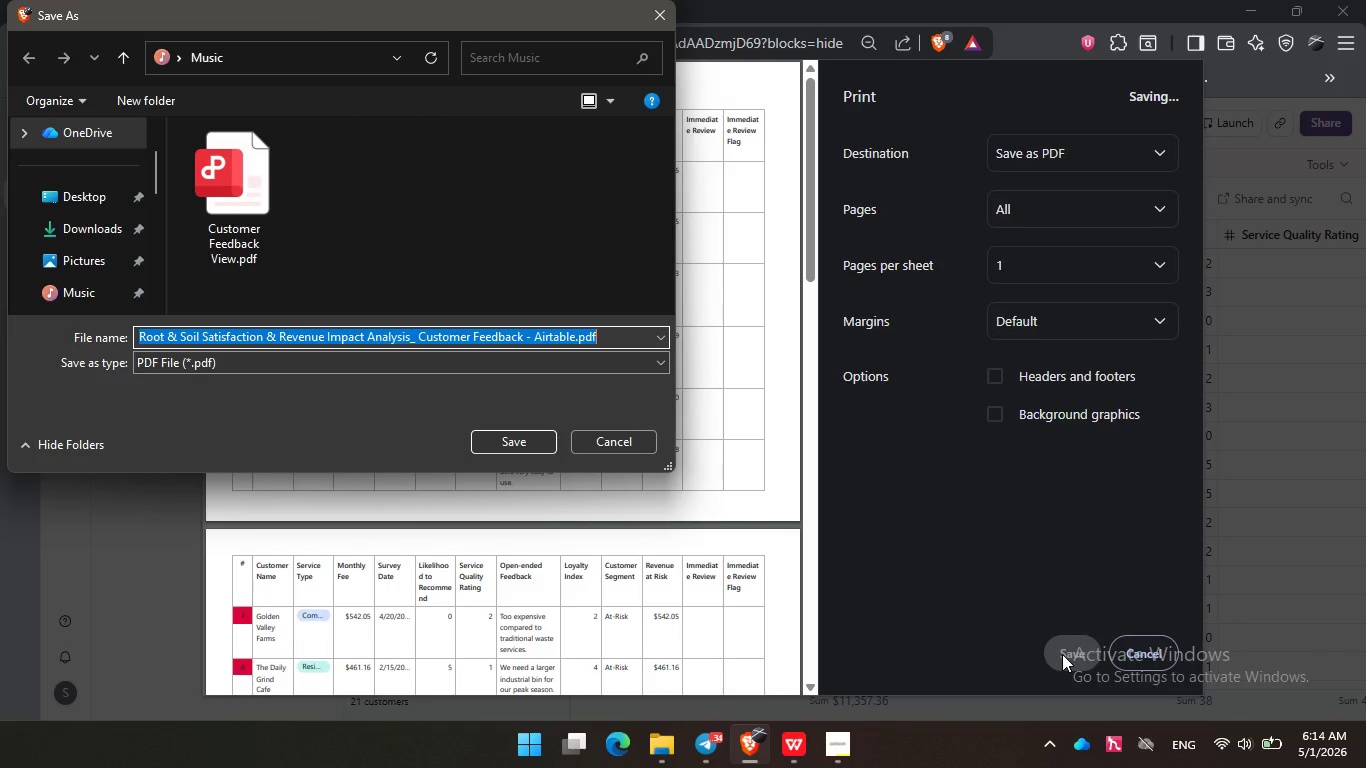 
wait(18.5)
 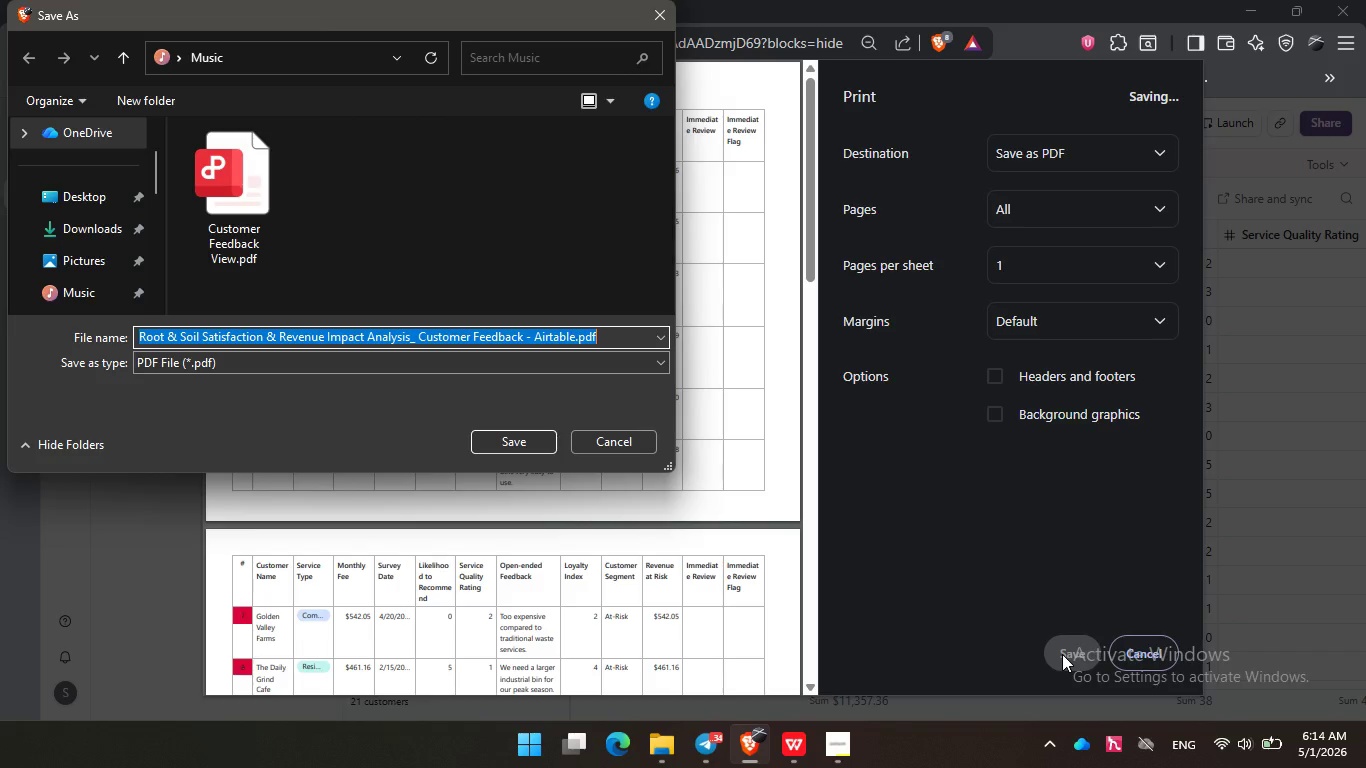 
left_click([415, 338])
 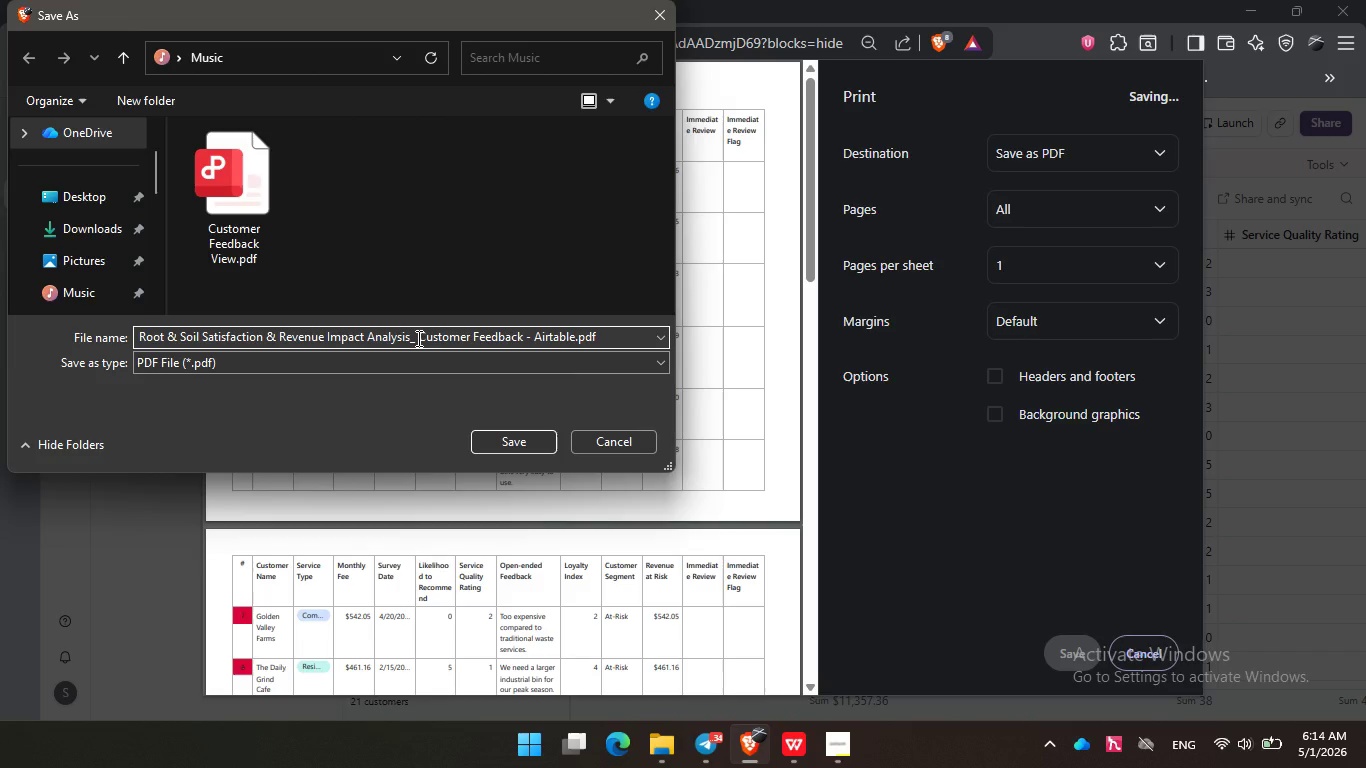 
left_click_drag(start_coordinate=[417, 338], to_coordinate=[127, 338])
 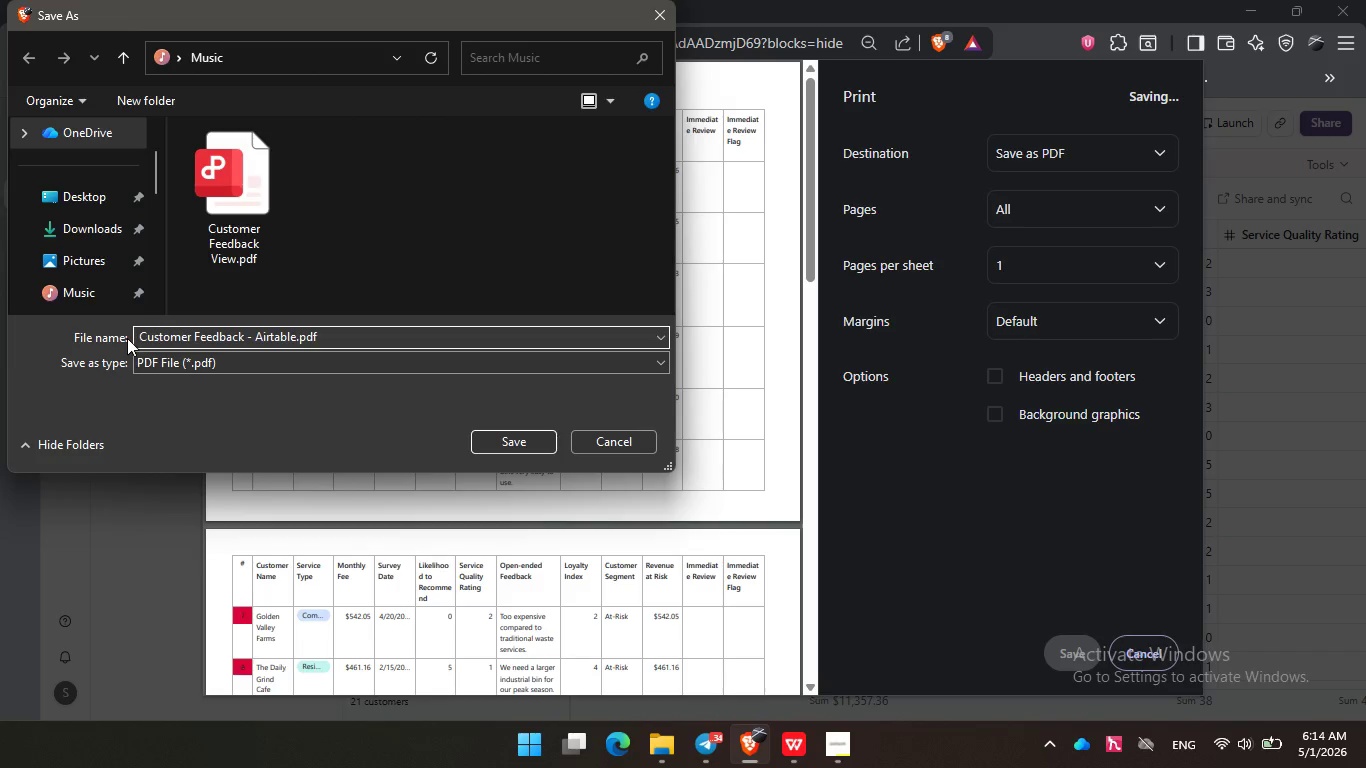 
key(Backspace)
 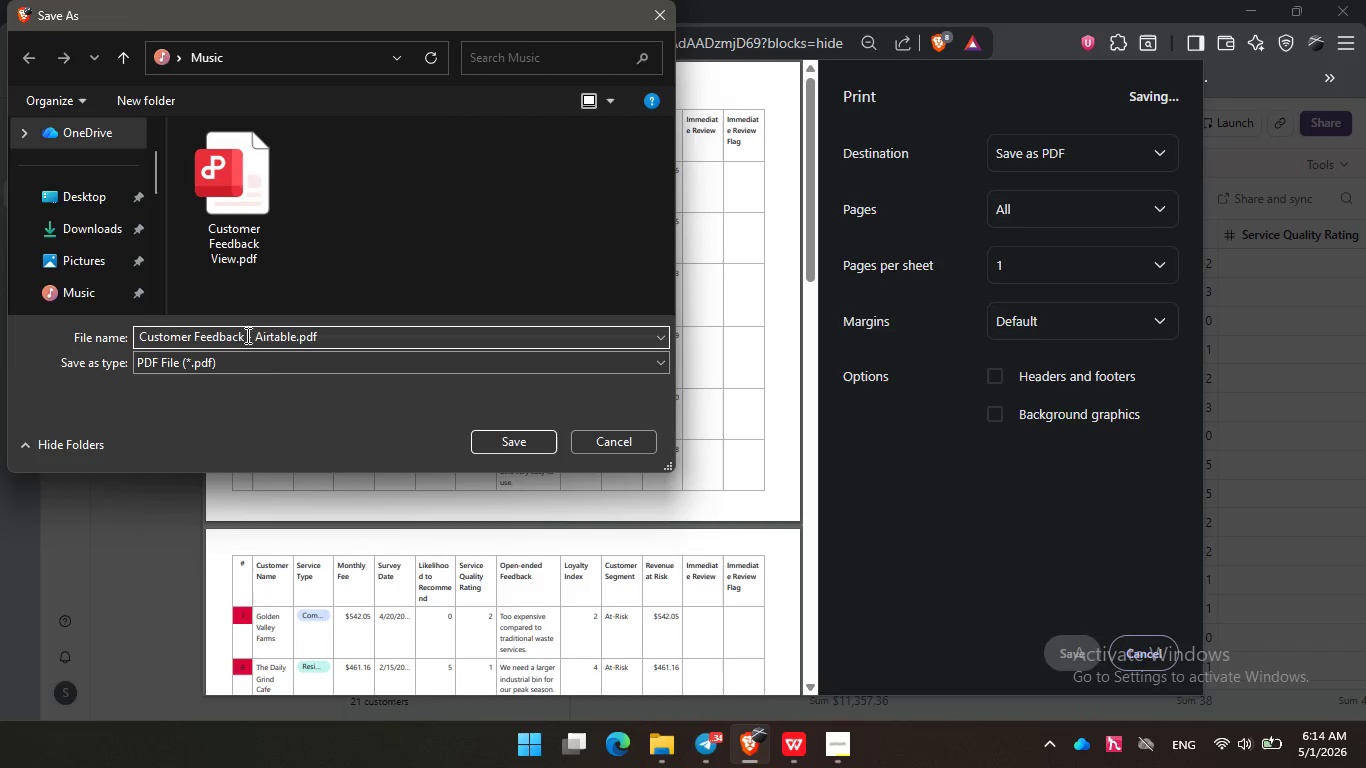 
left_click([246, 335])
 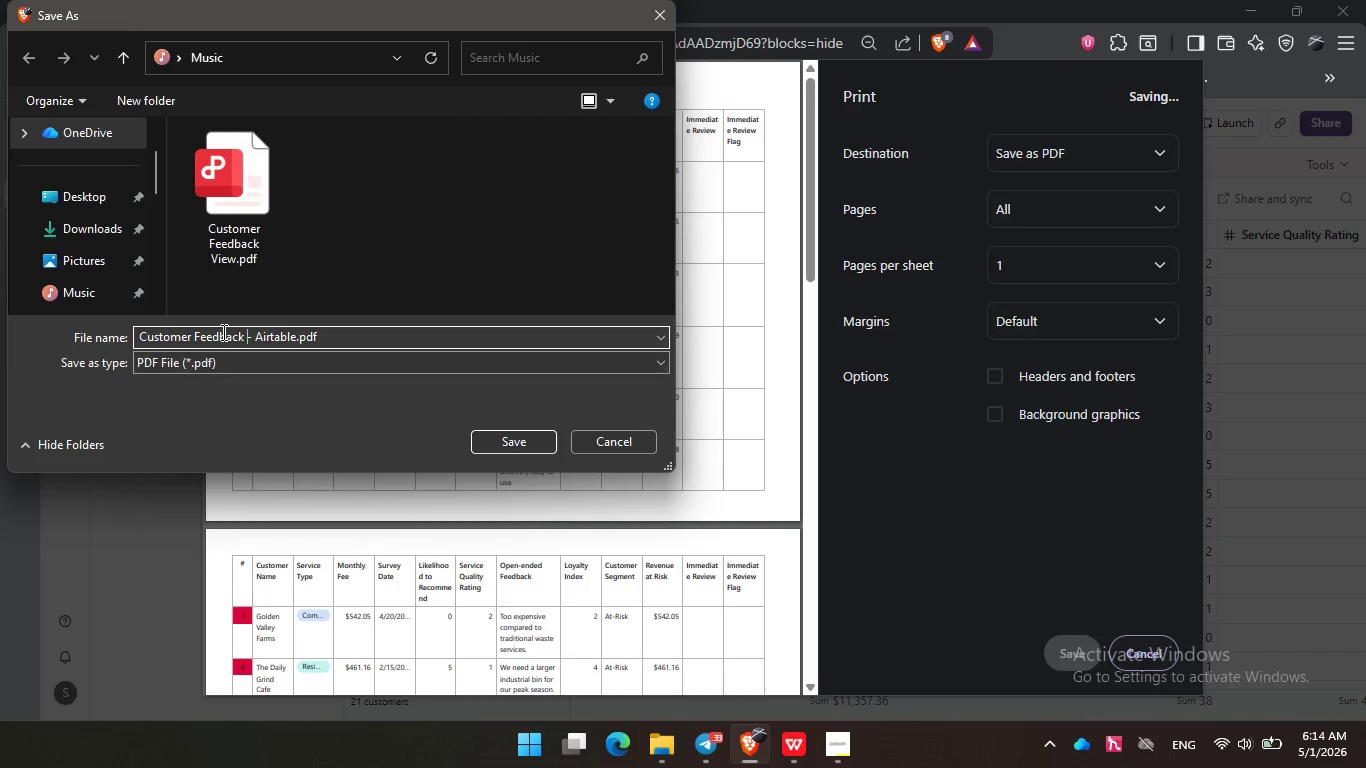 
left_click([222, 332])
 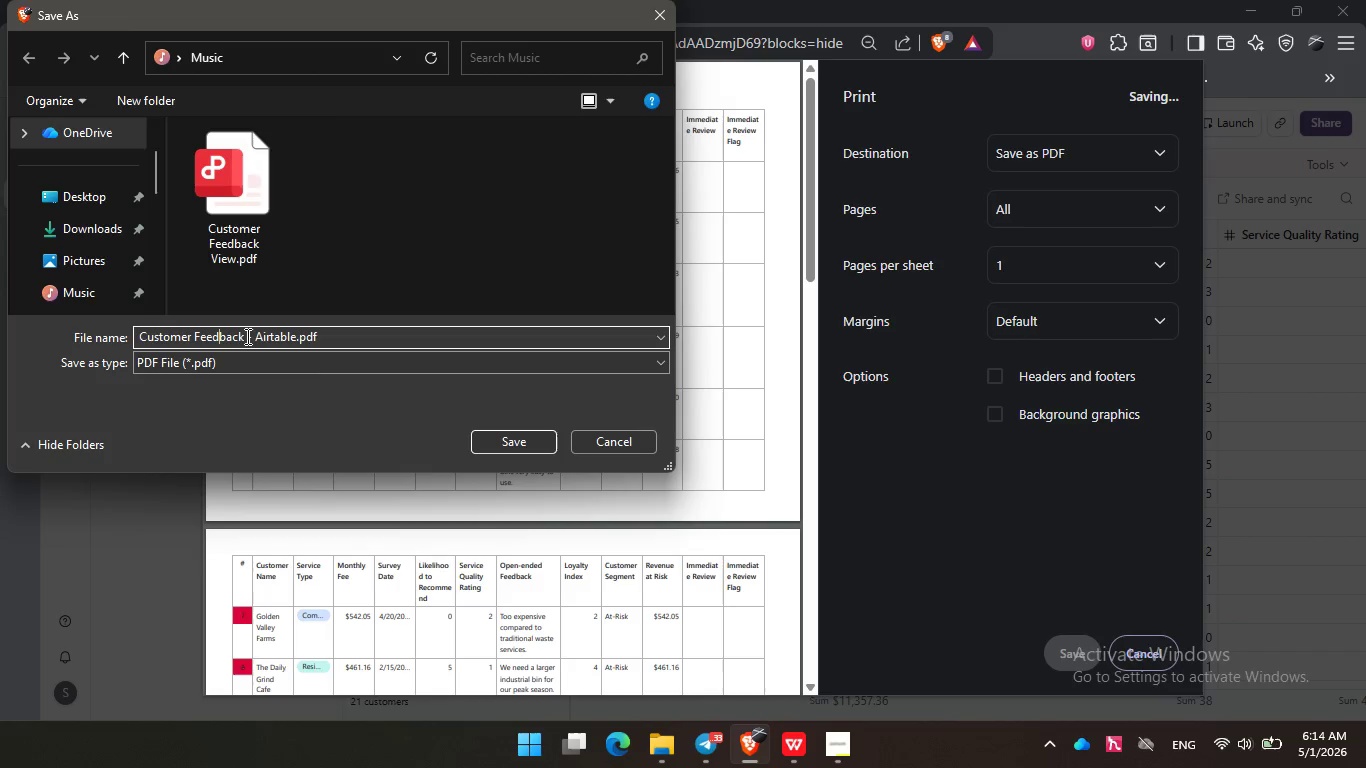 
left_click_drag(start_coordinate=[246, 336], to_coordinate=[193, 338])
 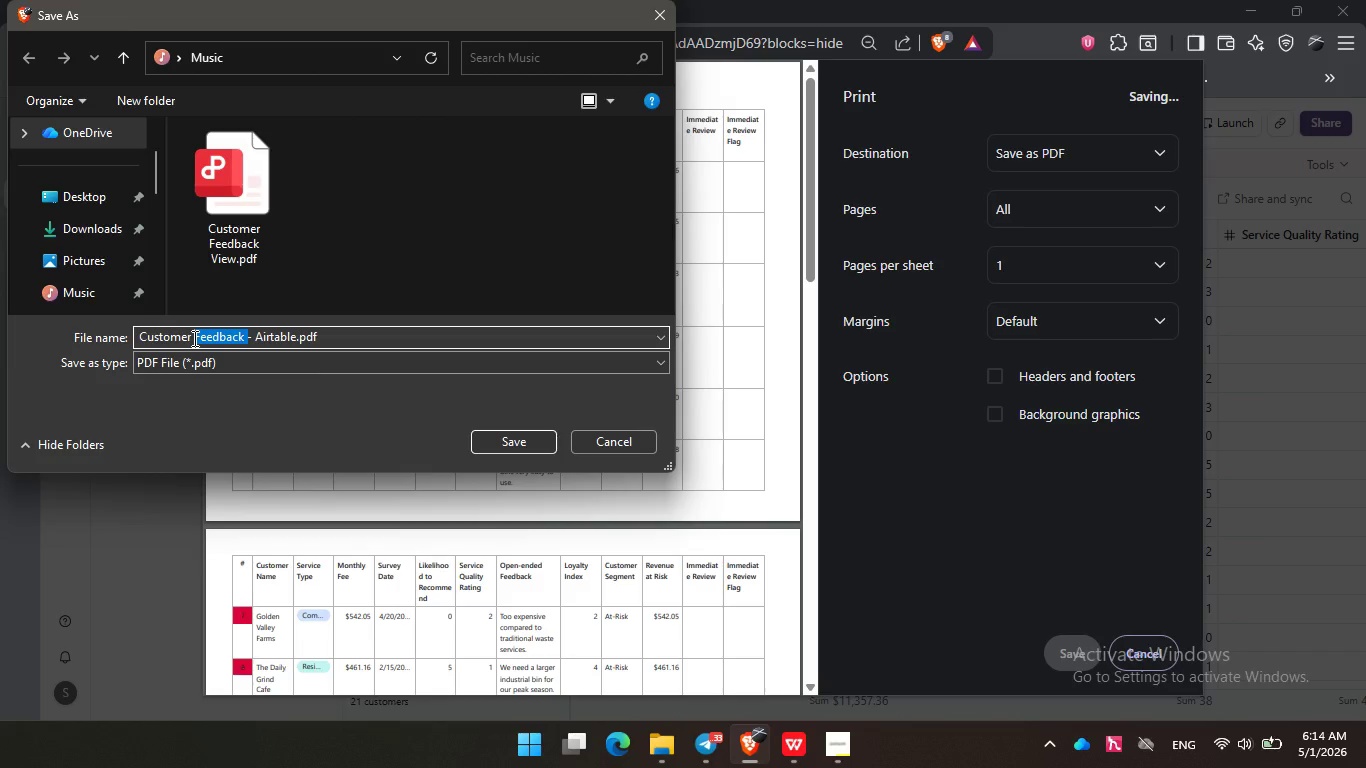 
type(At Risk View)
 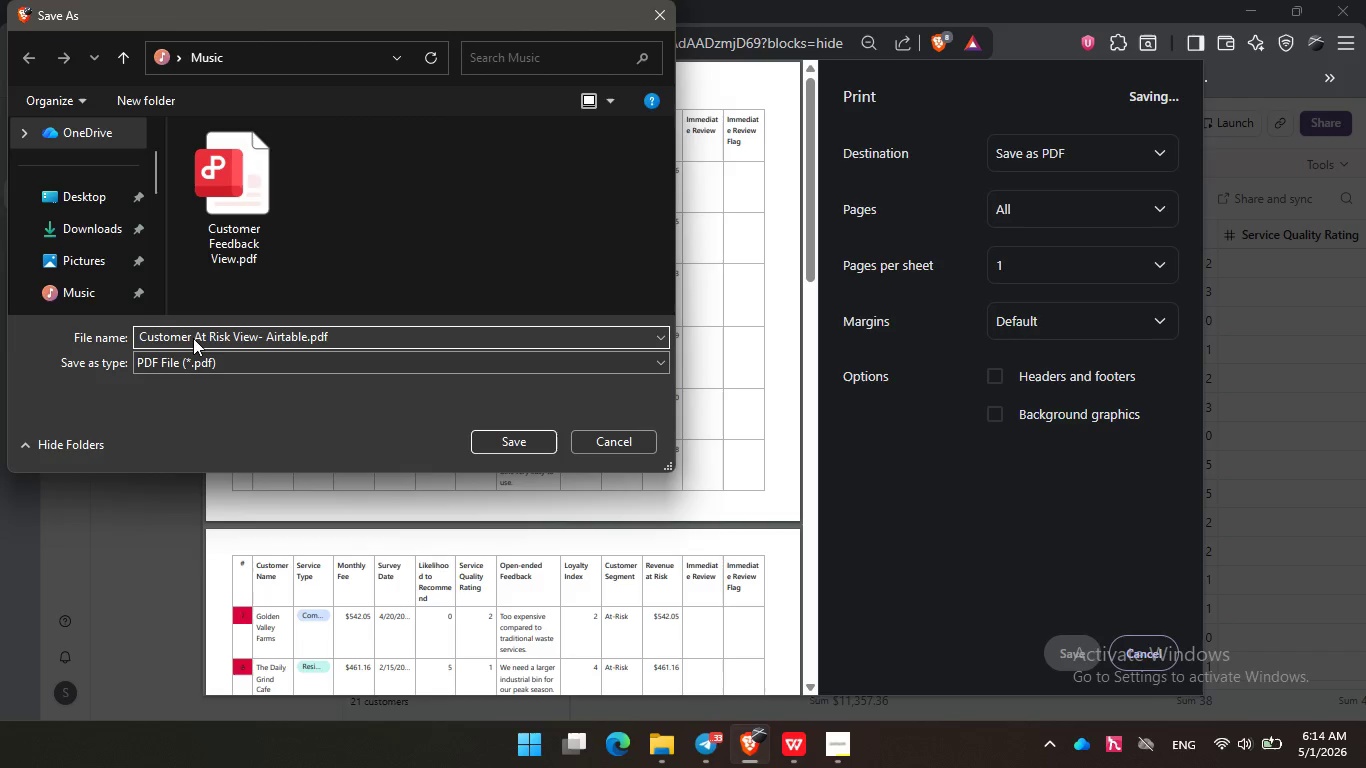 
key(Backspace)
 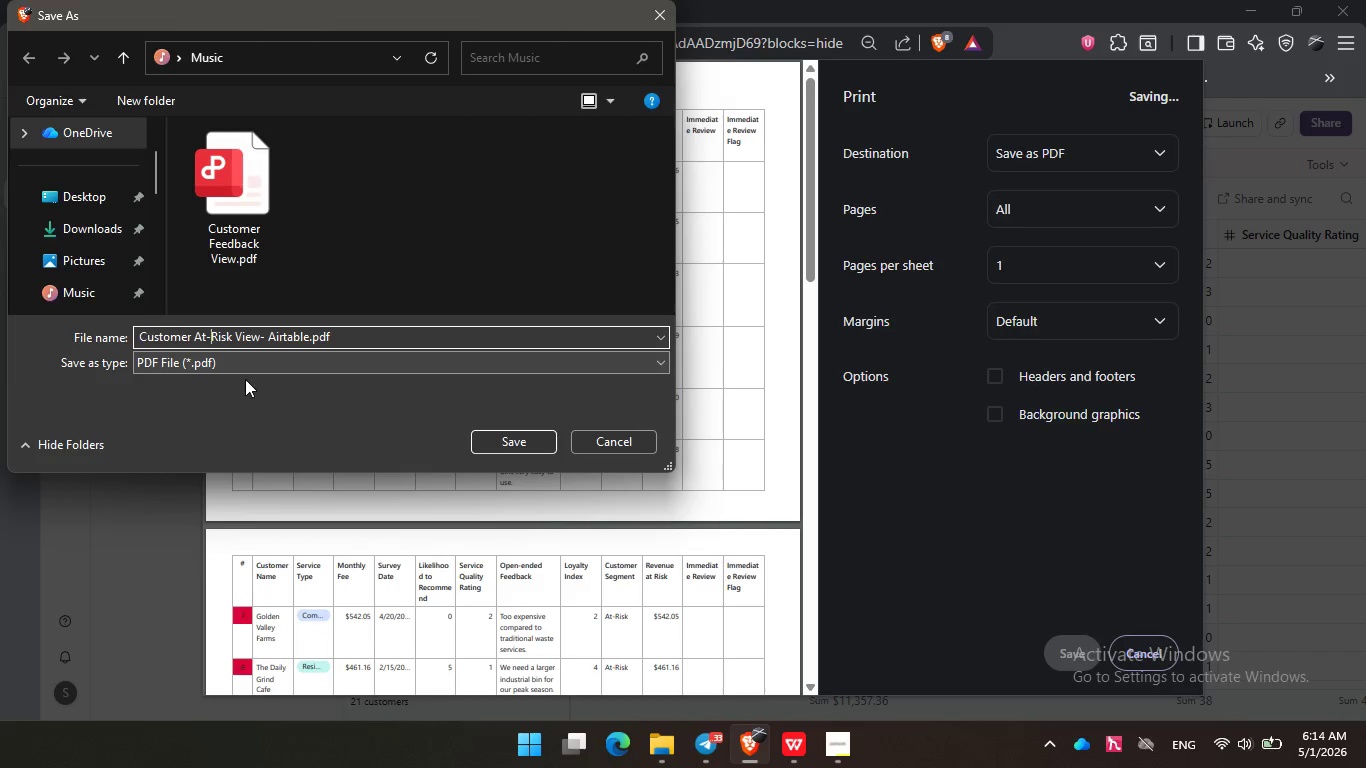 
key(Minus)
 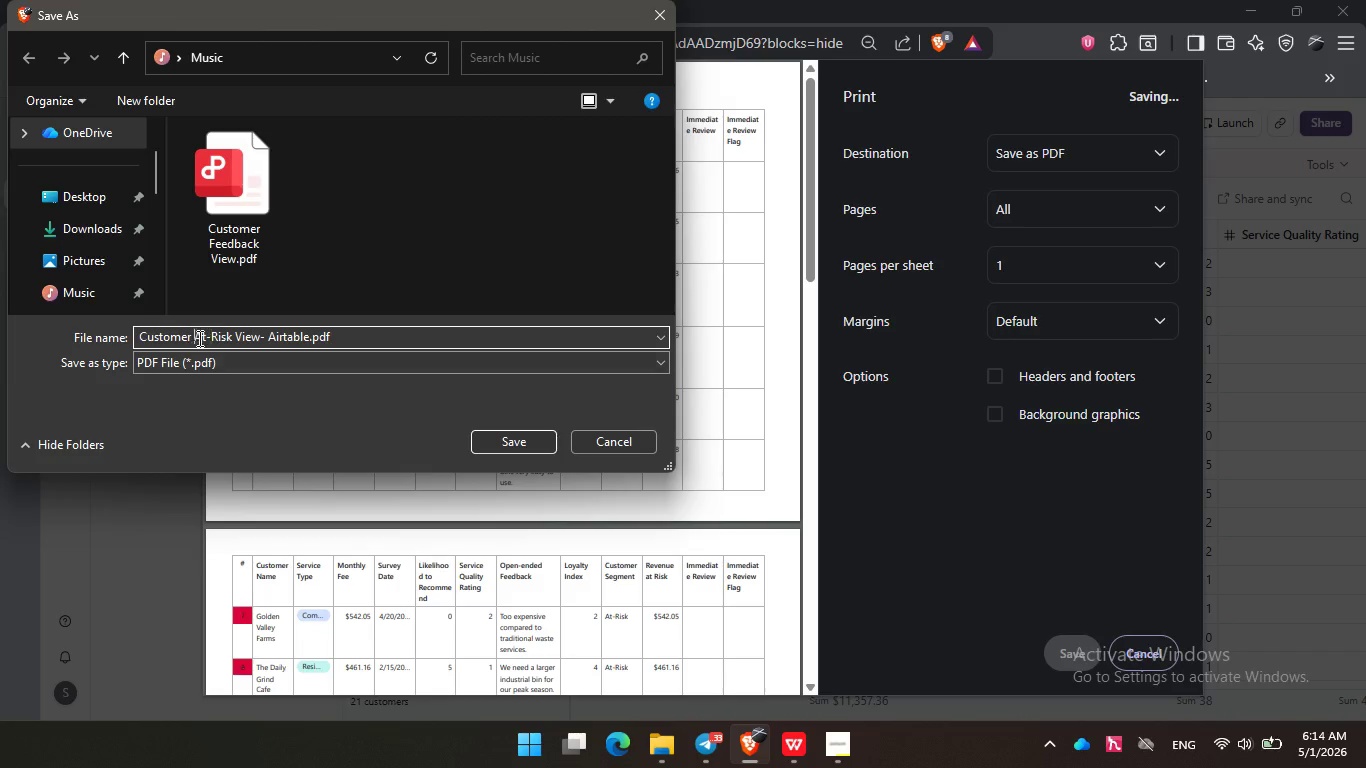 
left_click([193, 334])
 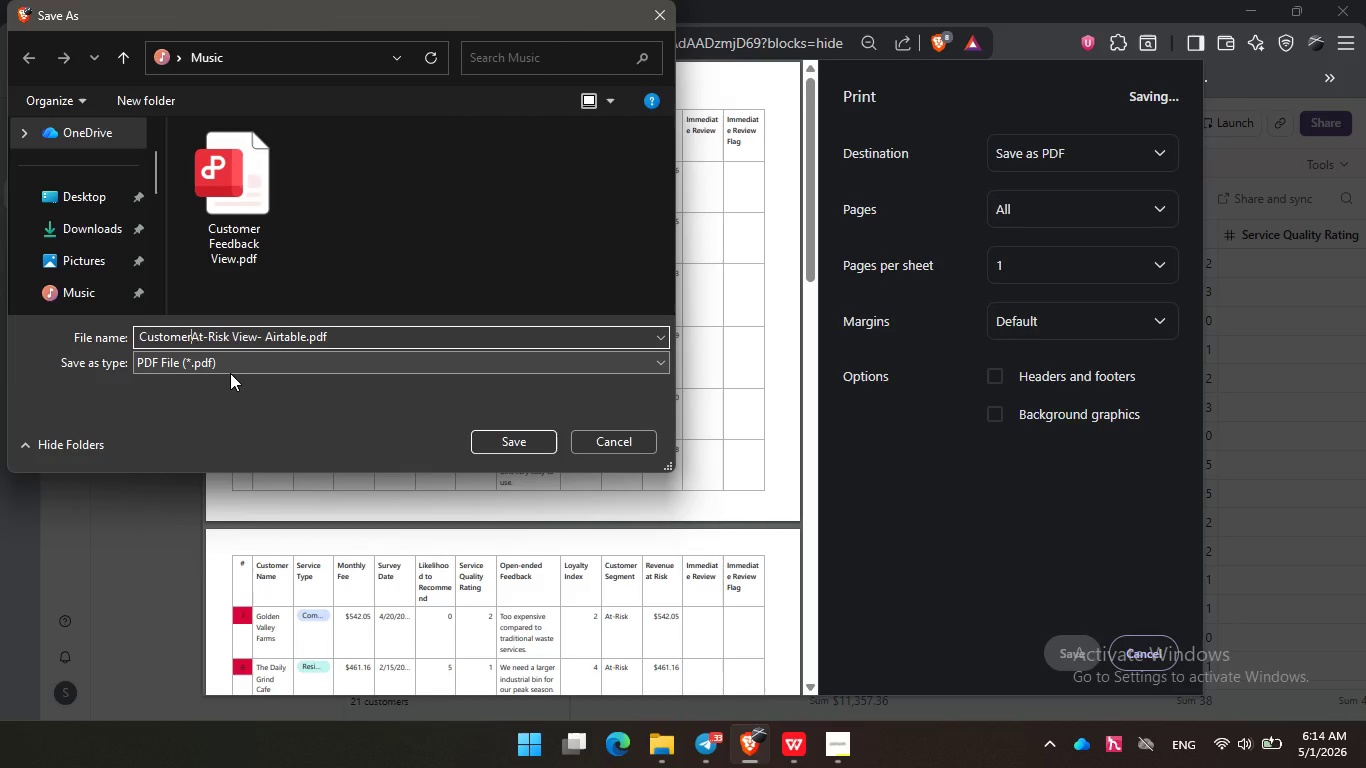 
hold_key(key=Backspace, duration=0.78)
 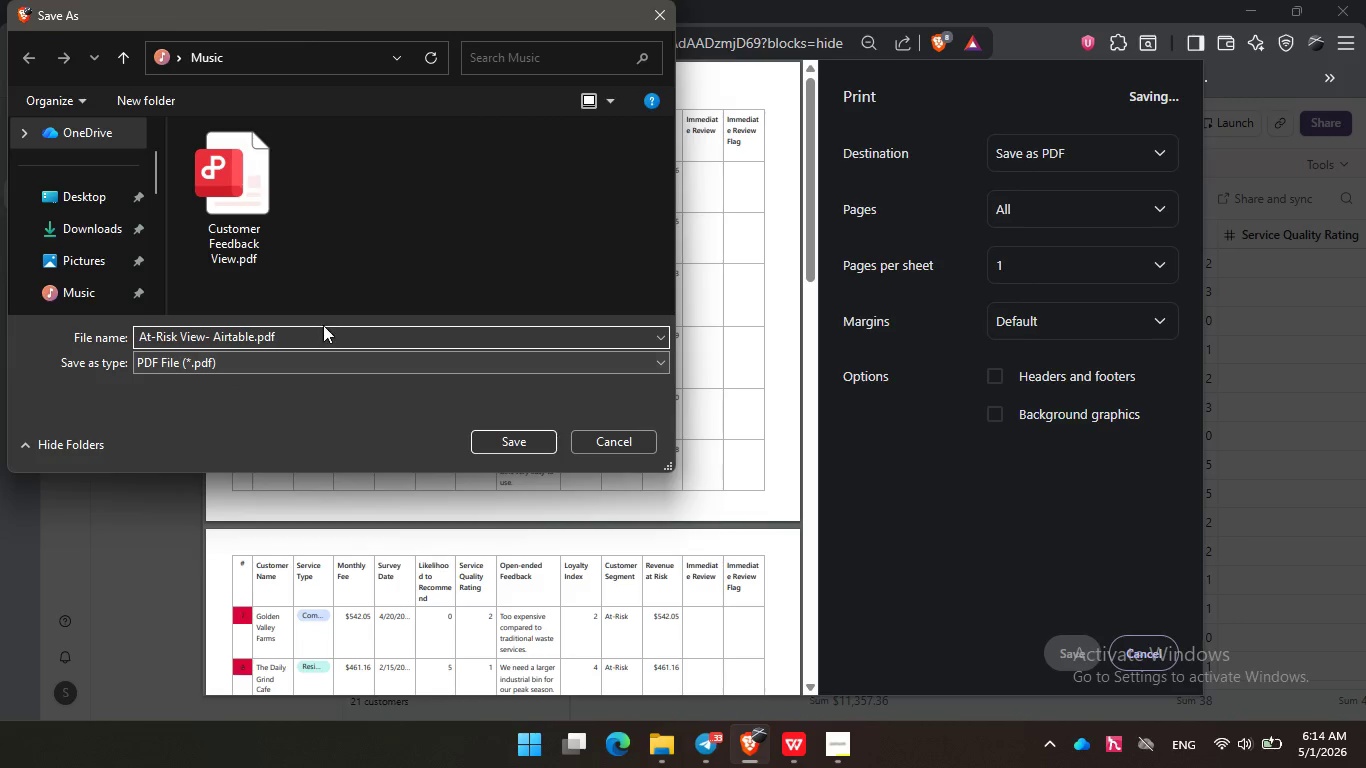 
left_click([527, 431])
 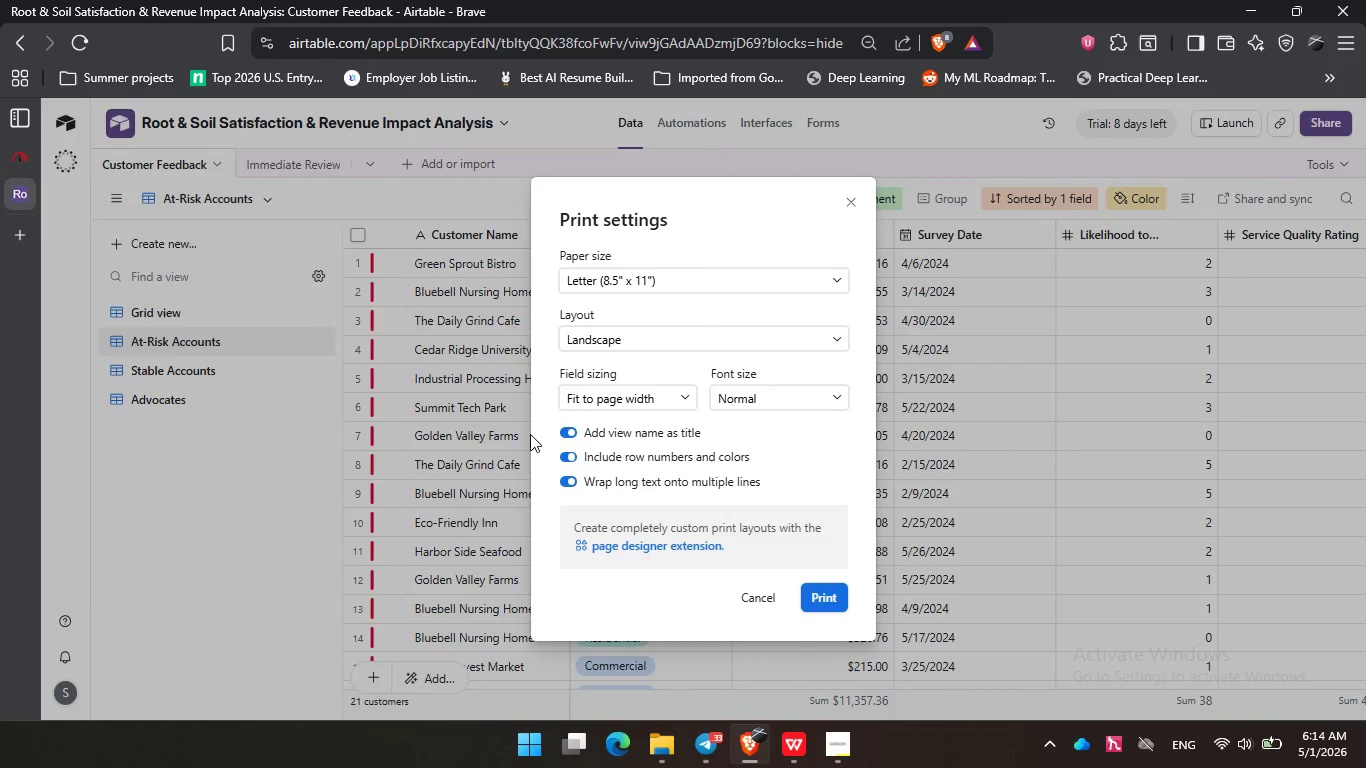 
wait(7.06)
 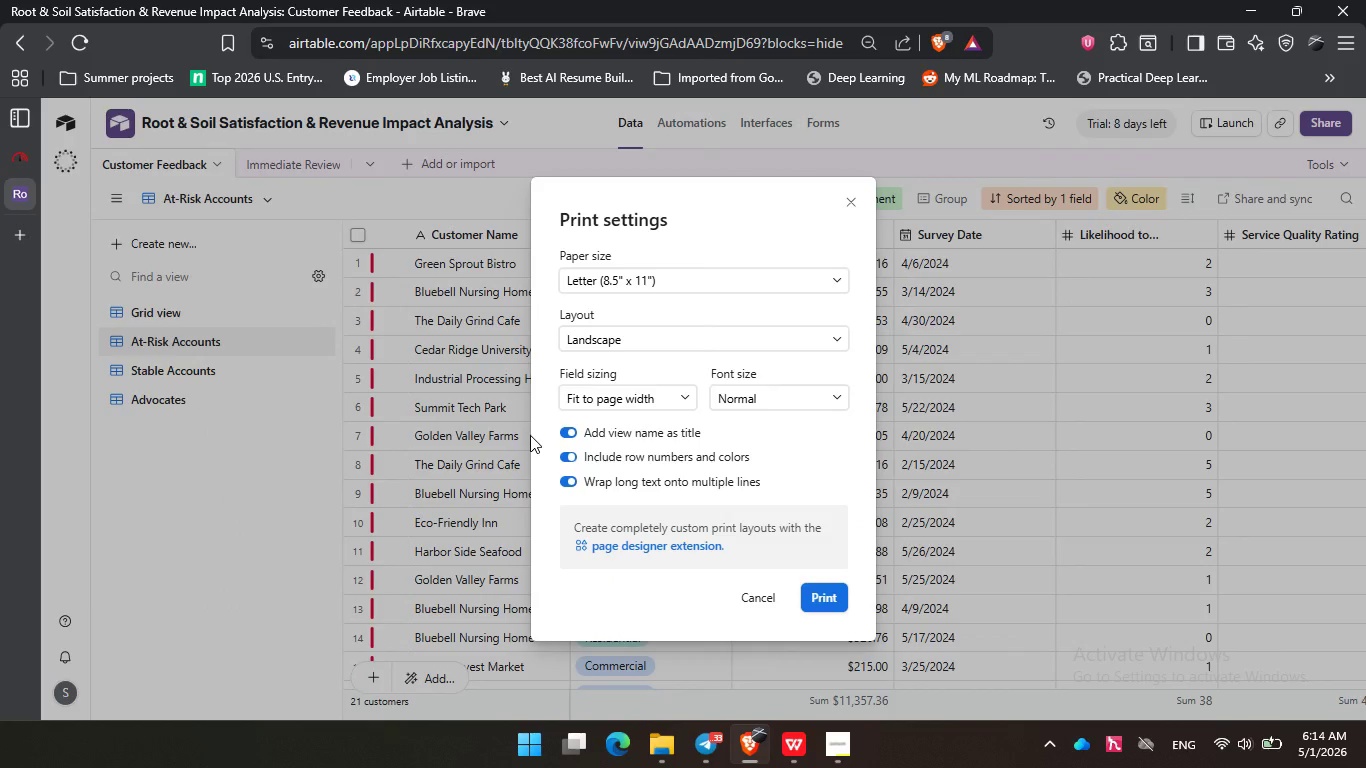 
left_click([753, 594])
 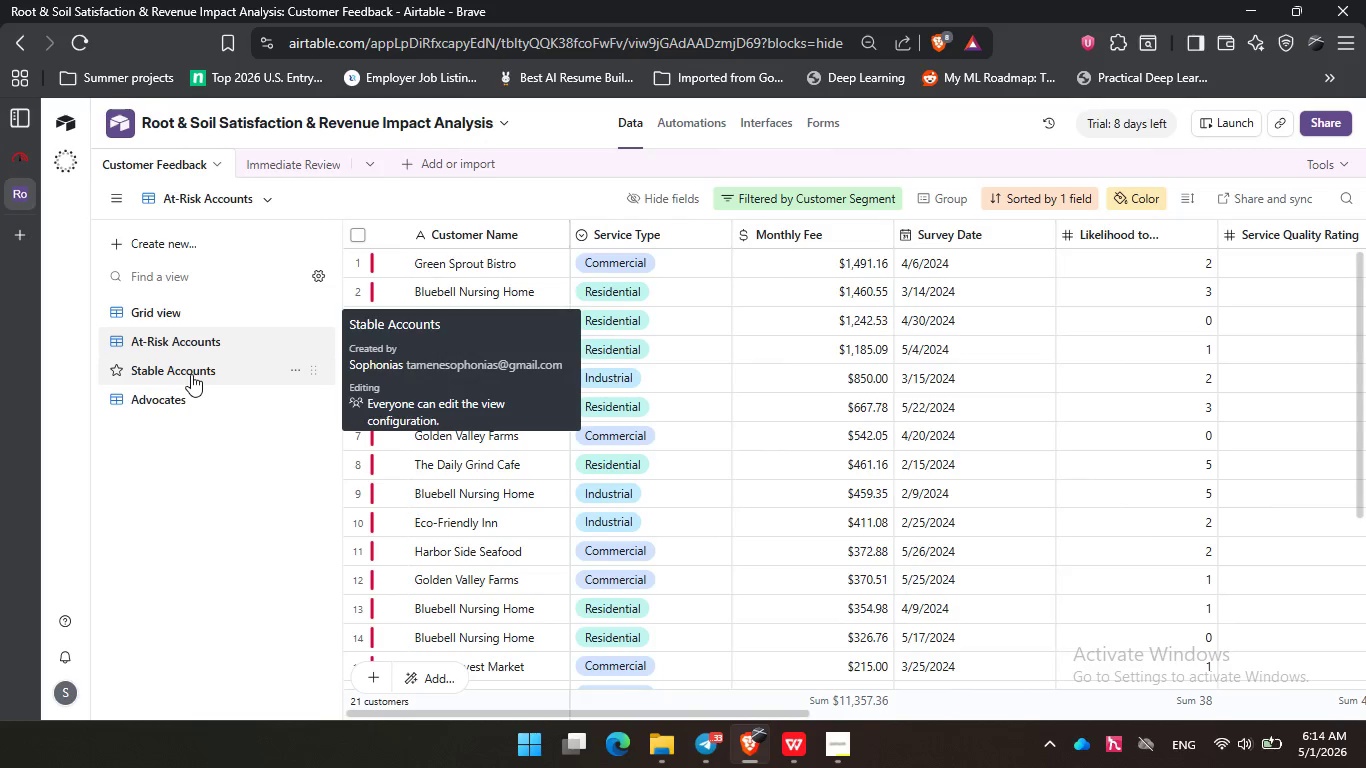 
left_click([188, 374])
 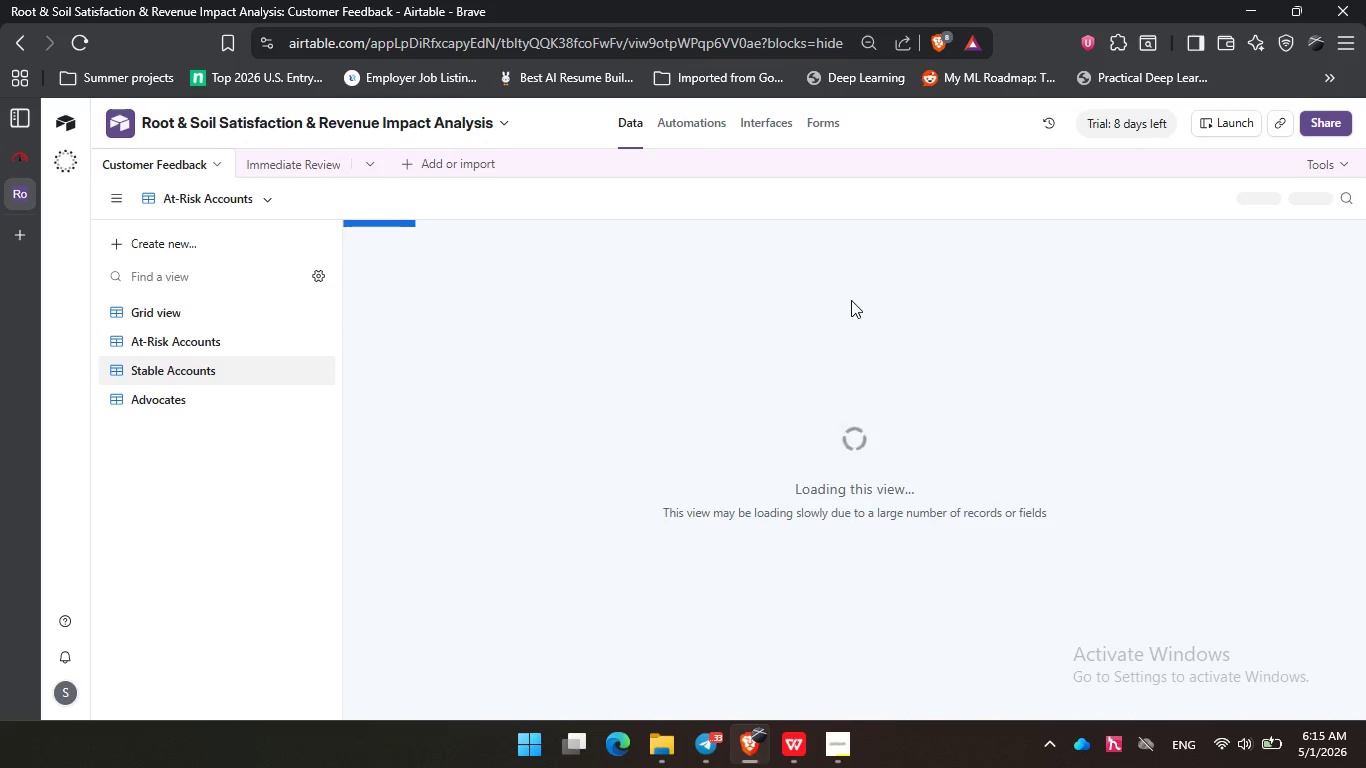 
wait(24.23)
 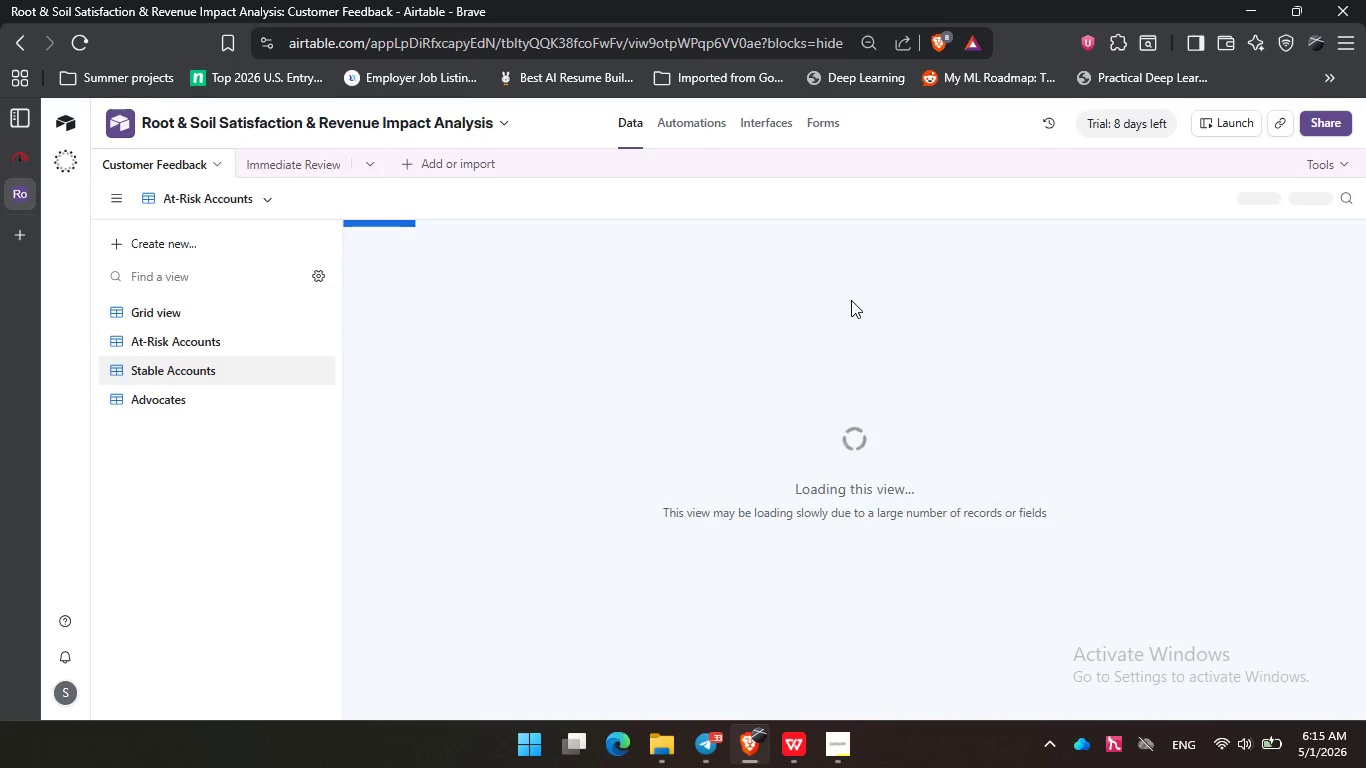 
left_click([219, 201])
 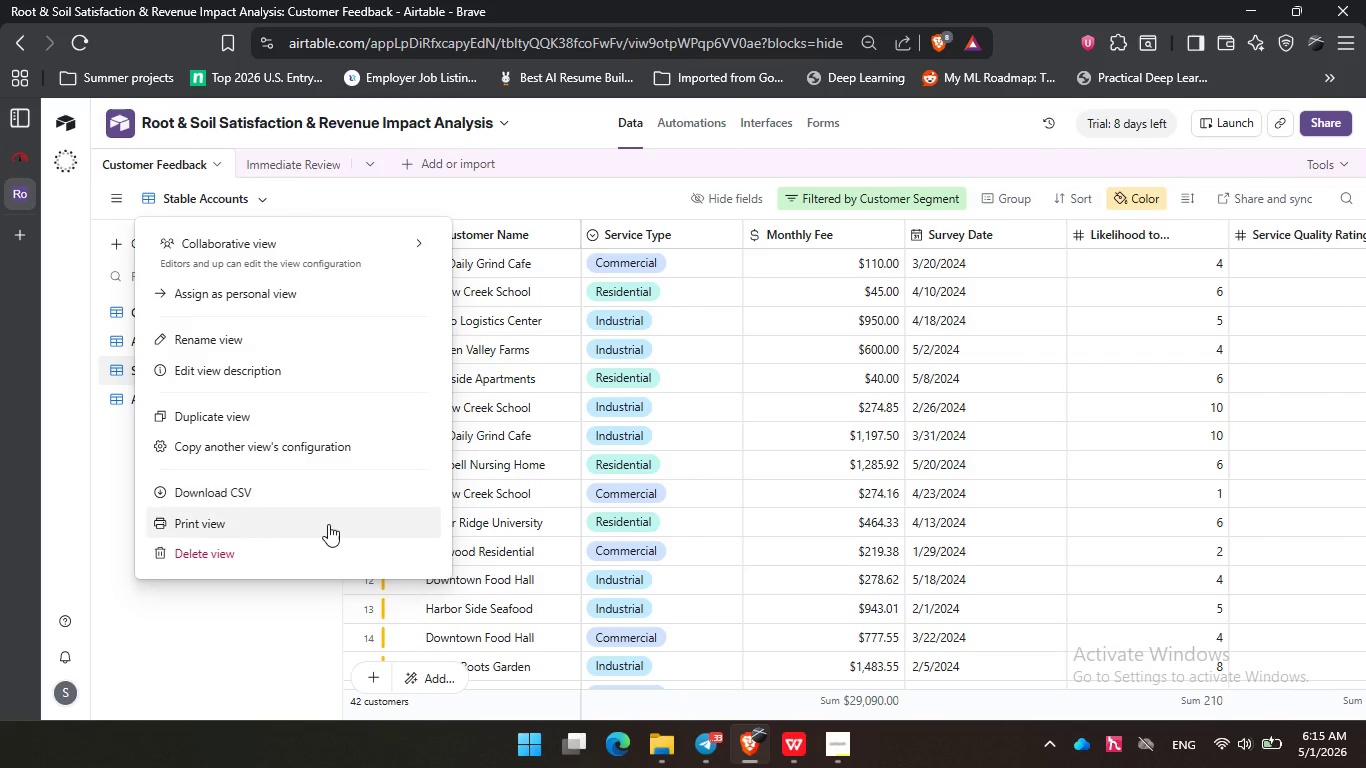 
left_click([328, 524])
 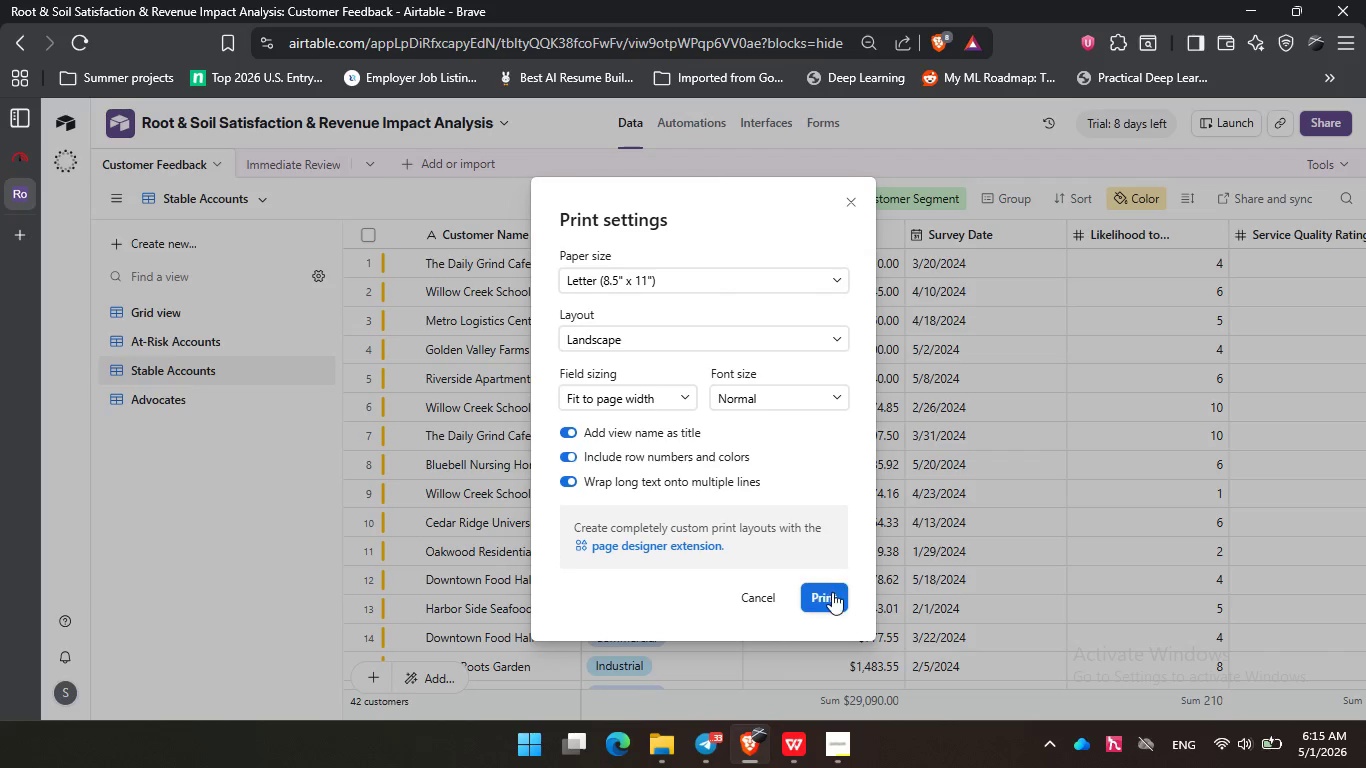 
left_click([834, 596])
 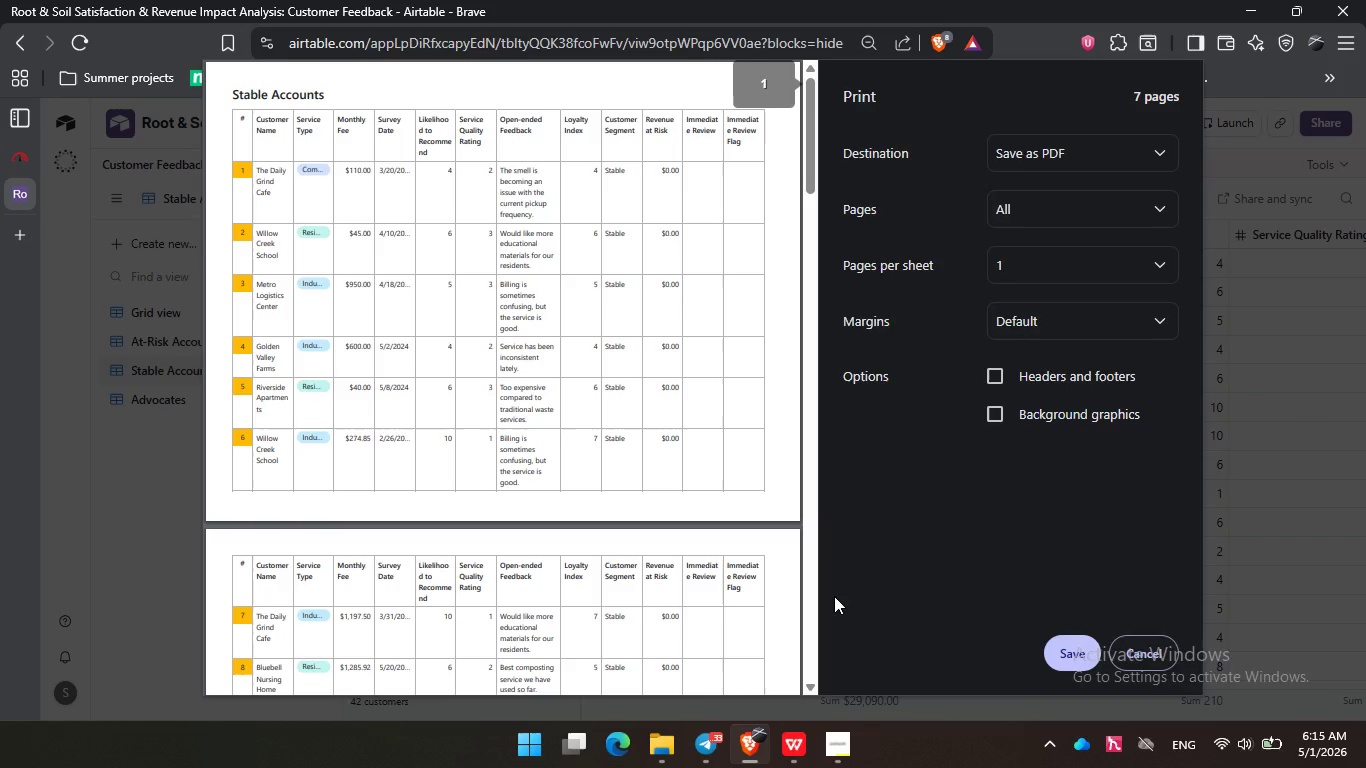 
wait(8.95)
 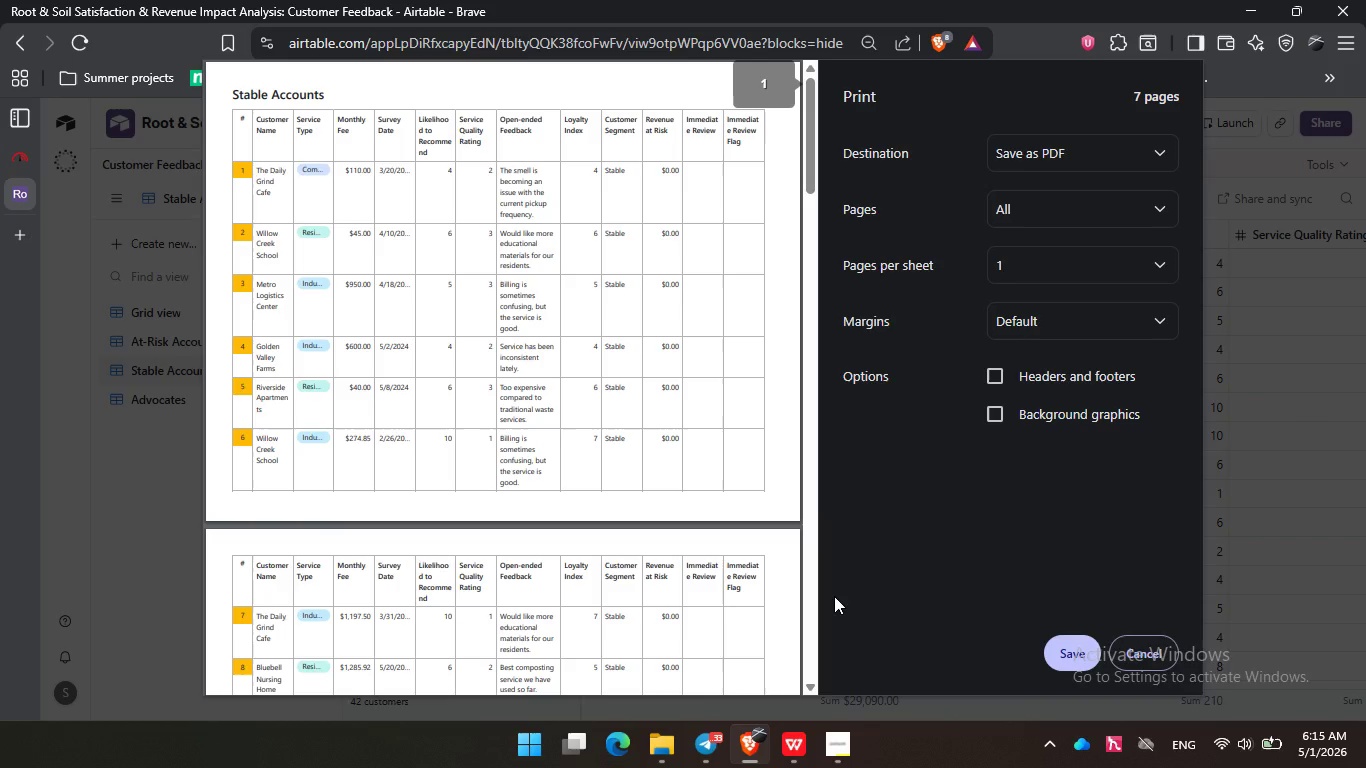 
scroll: coordinate [546, 325], scroll_direction: down, amount: 16.0
 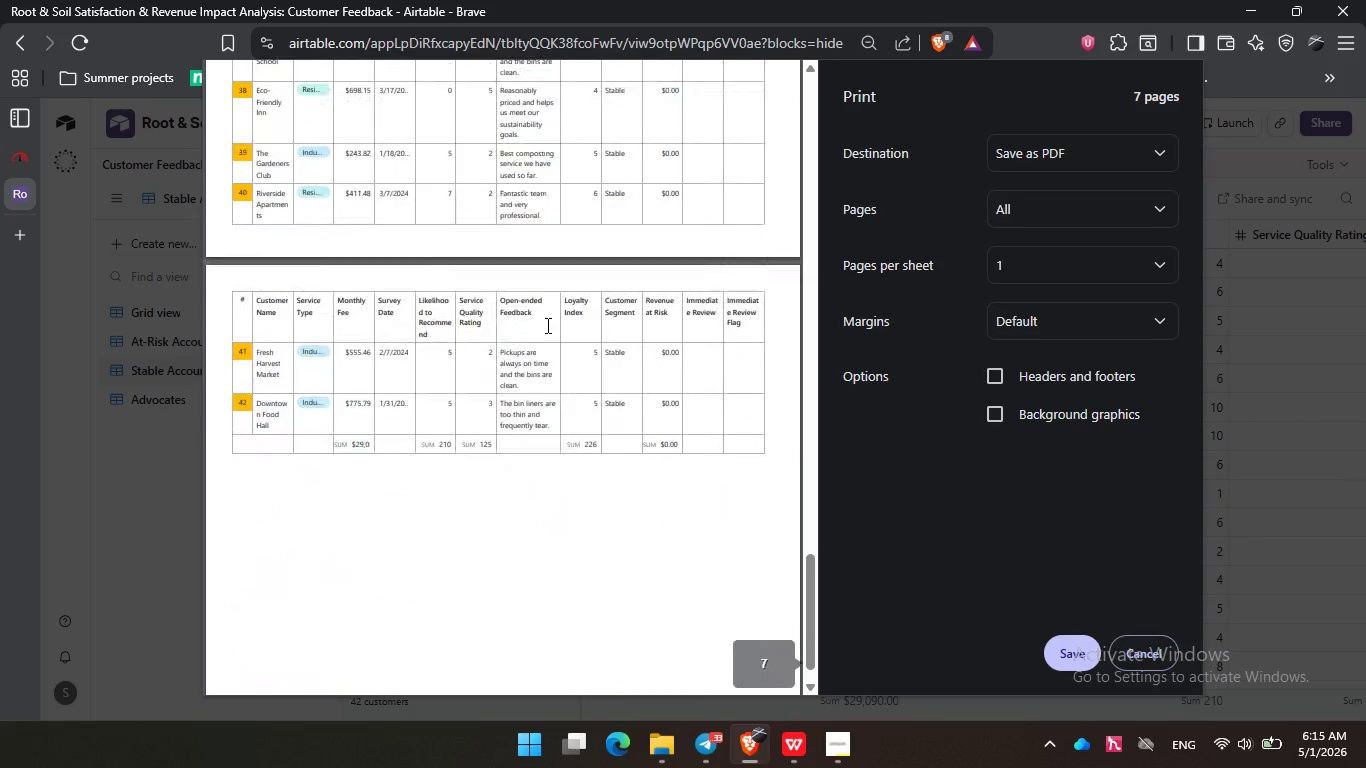 
scroll: coordinate [554, 329], scroll_direction: up, amount: 30.0
 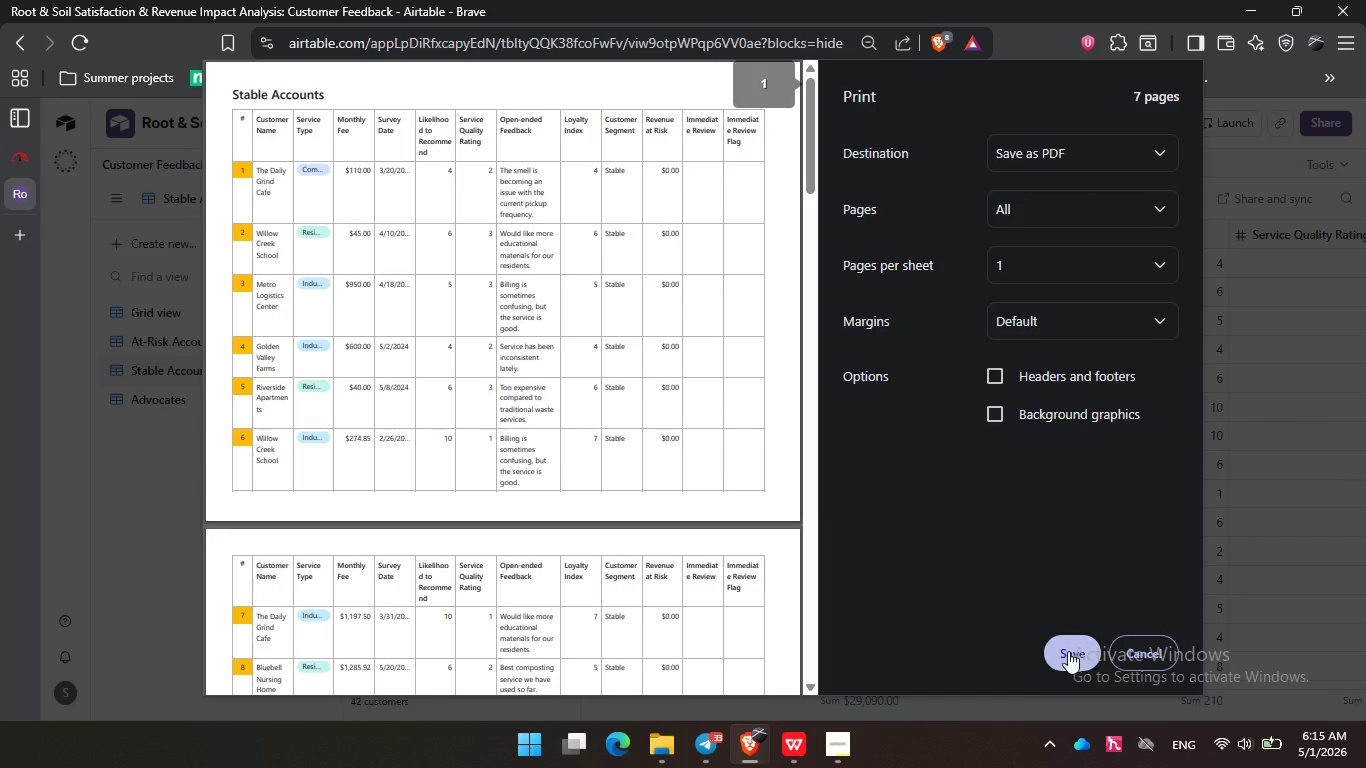 
left_click([1068, 651])
 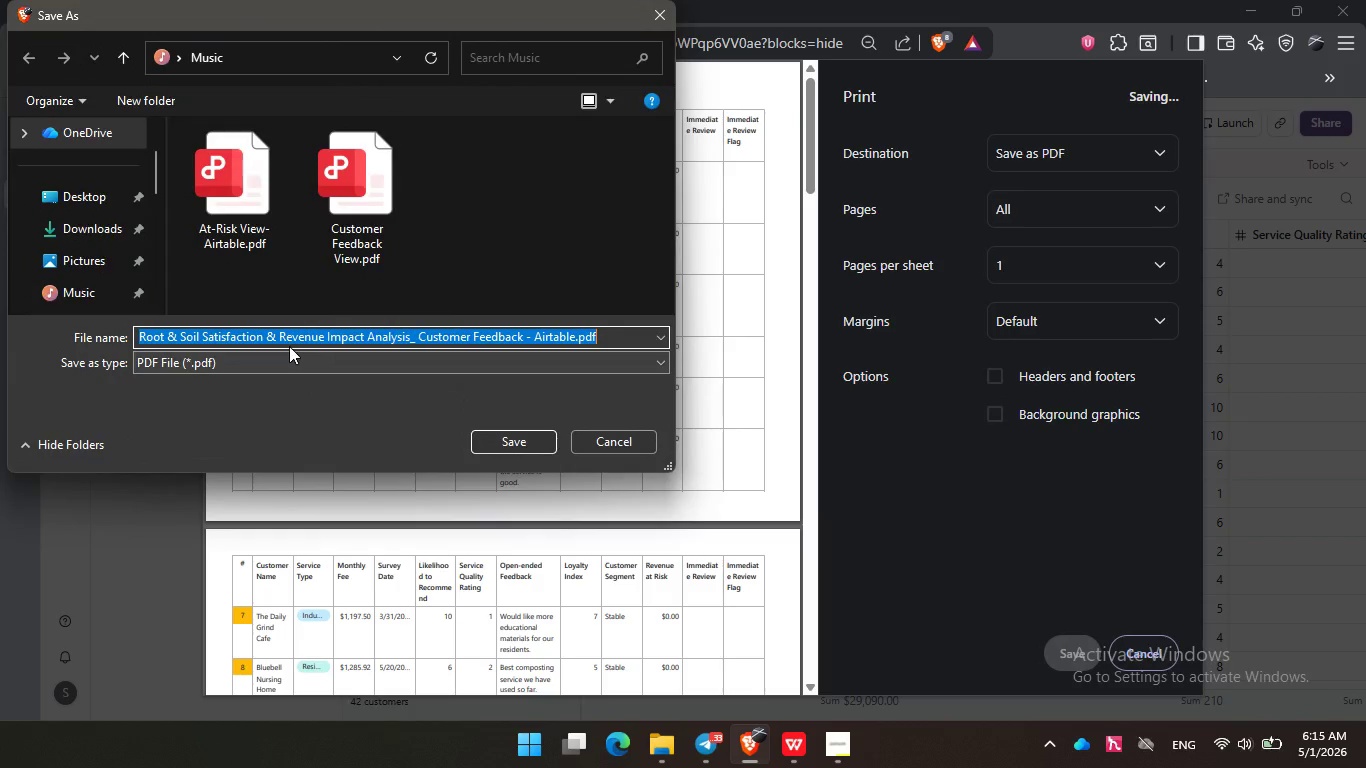 
type(STa)
key(Backspace)
key(Backspace)
type(table Account View)
 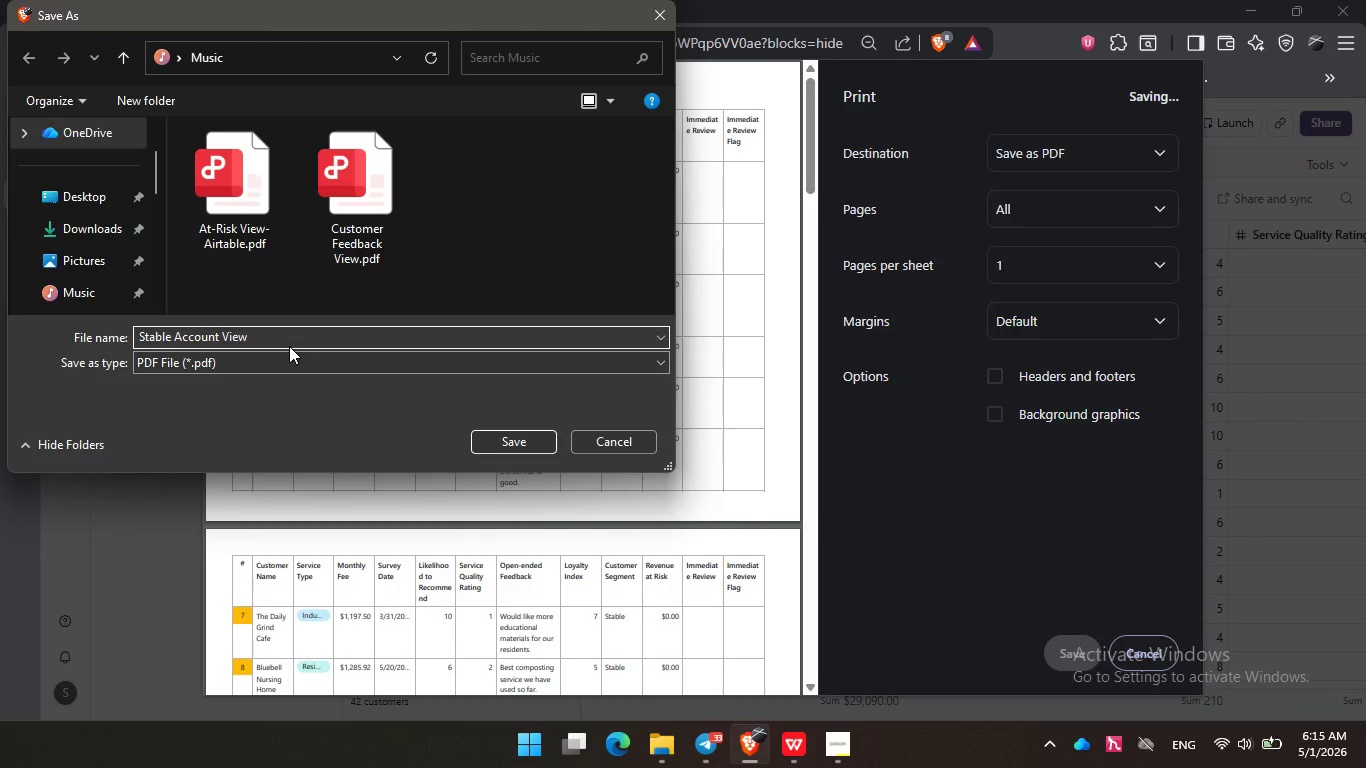 
key(Enter)
 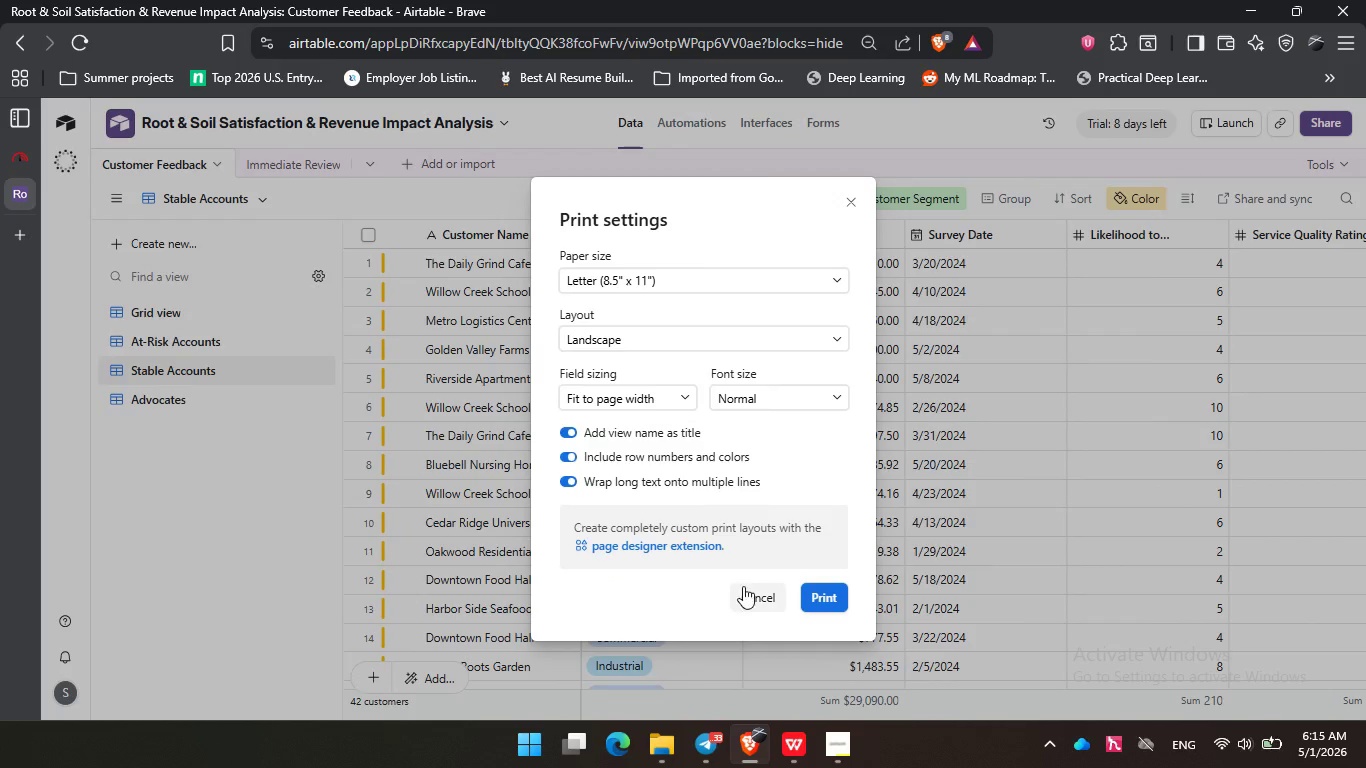 
left_click([761, 601])
 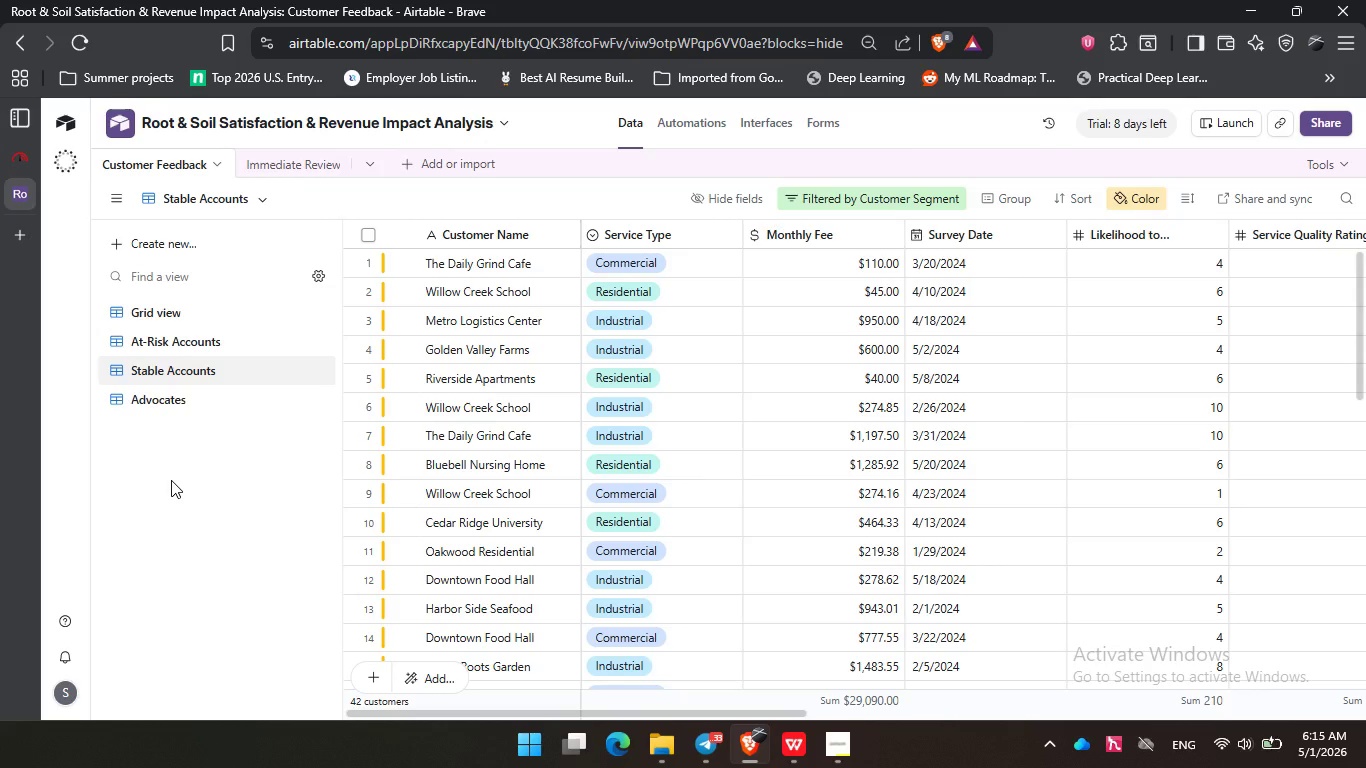 
left_click([171, 480])
 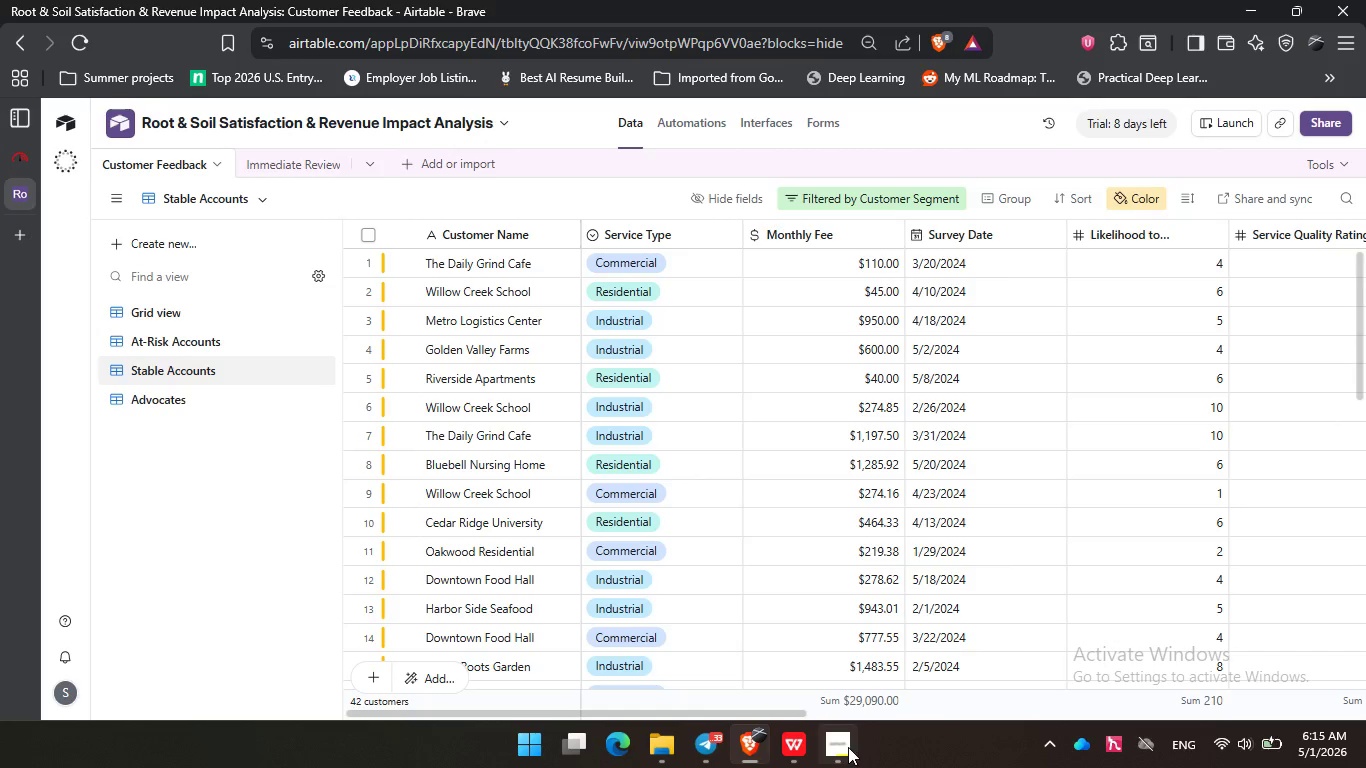 
left_click([848, 747])